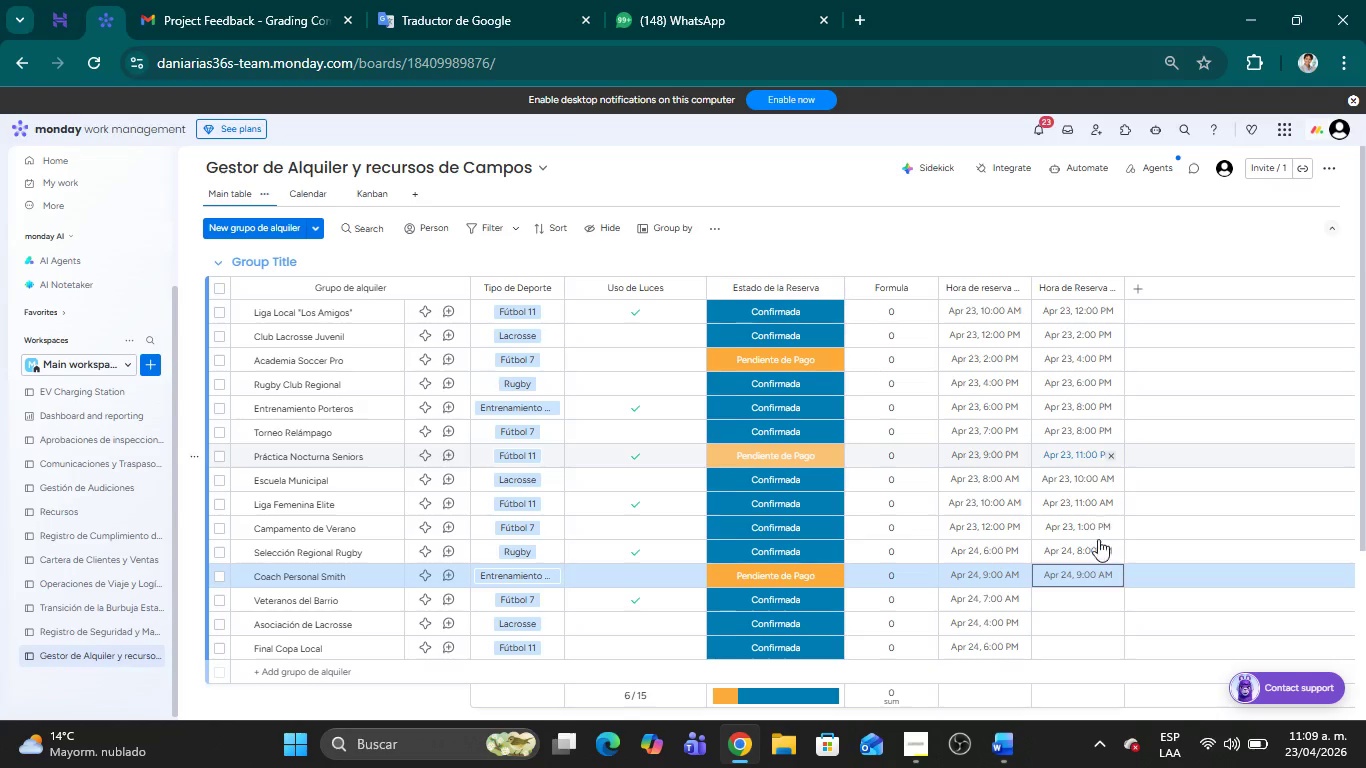 
left_click([1086, 573])
 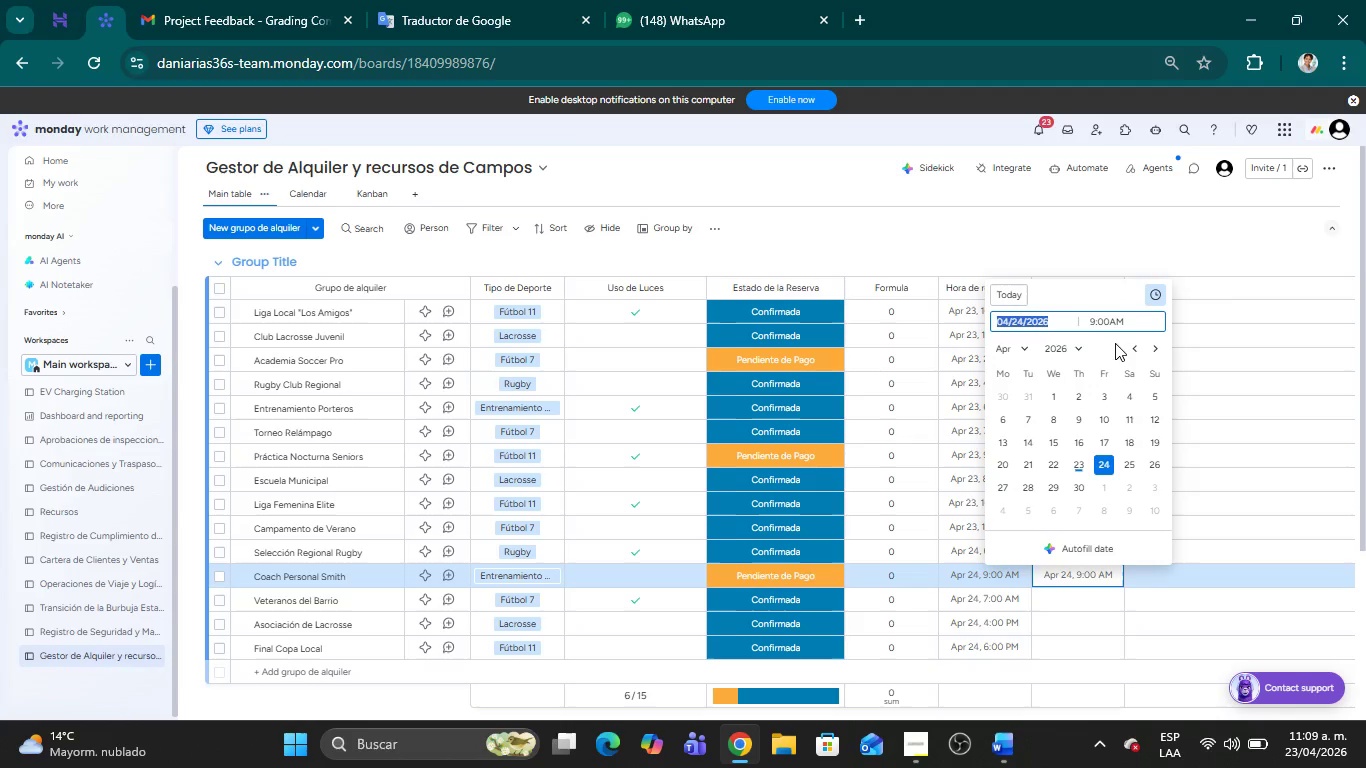 
left_click([1102, 324])
 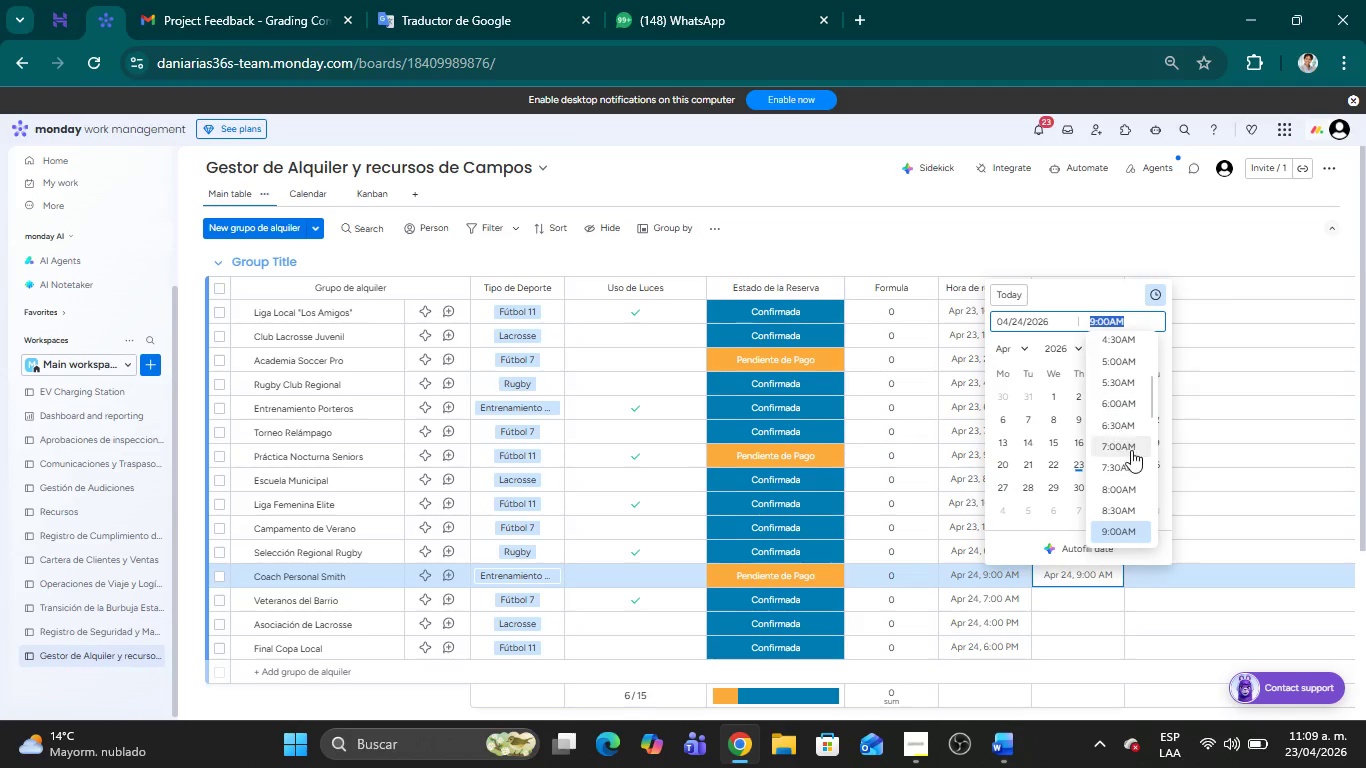 
scroll: coordinate [1131, 457], scroll_direction: down, amount: 2.0
 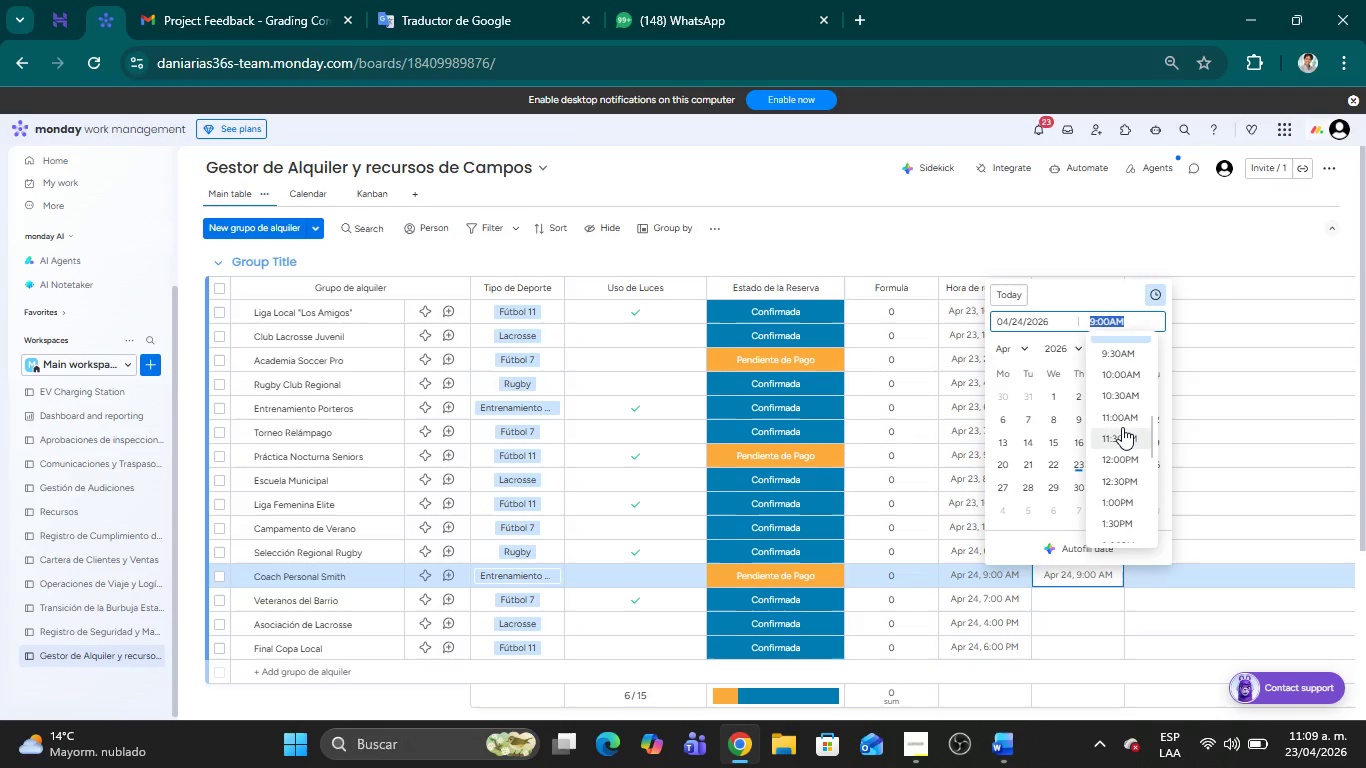 
left_click([1121, 418])
 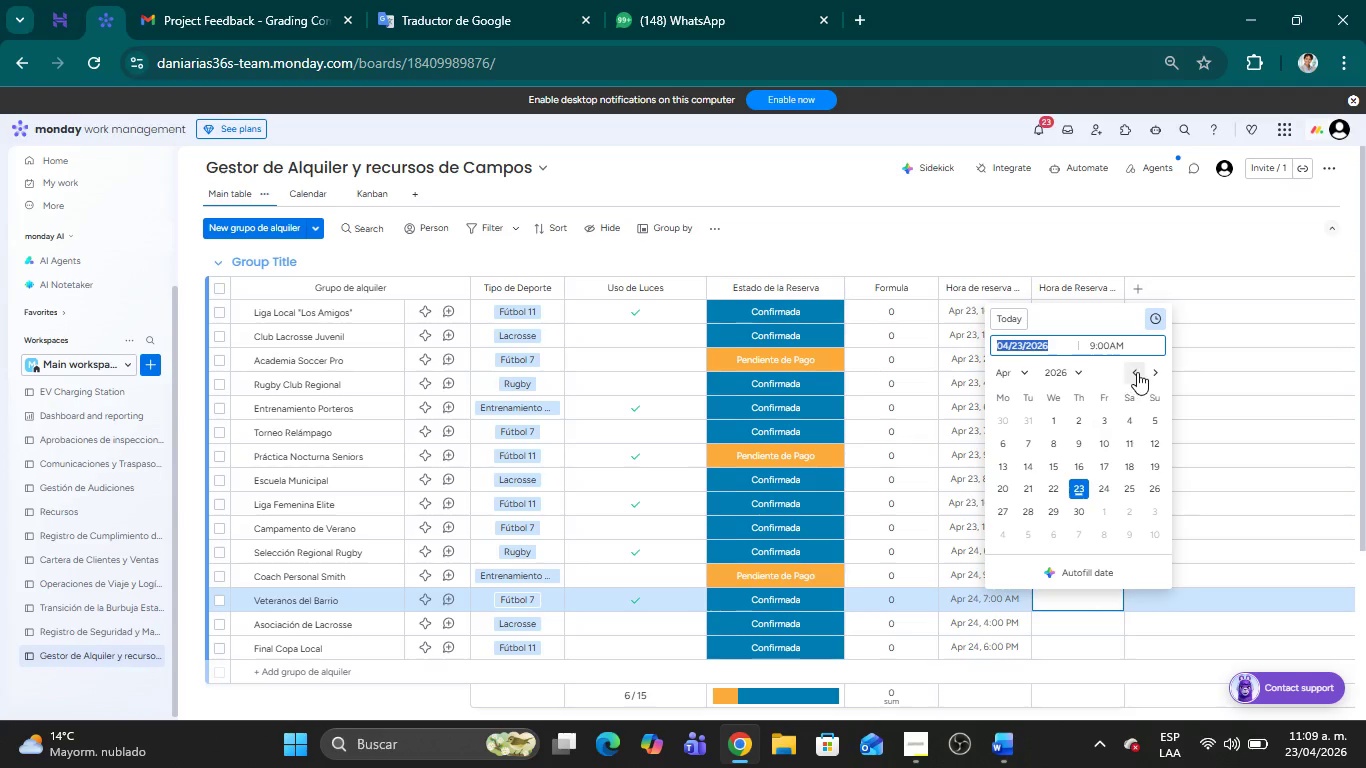 
left_click([1106, 490])
 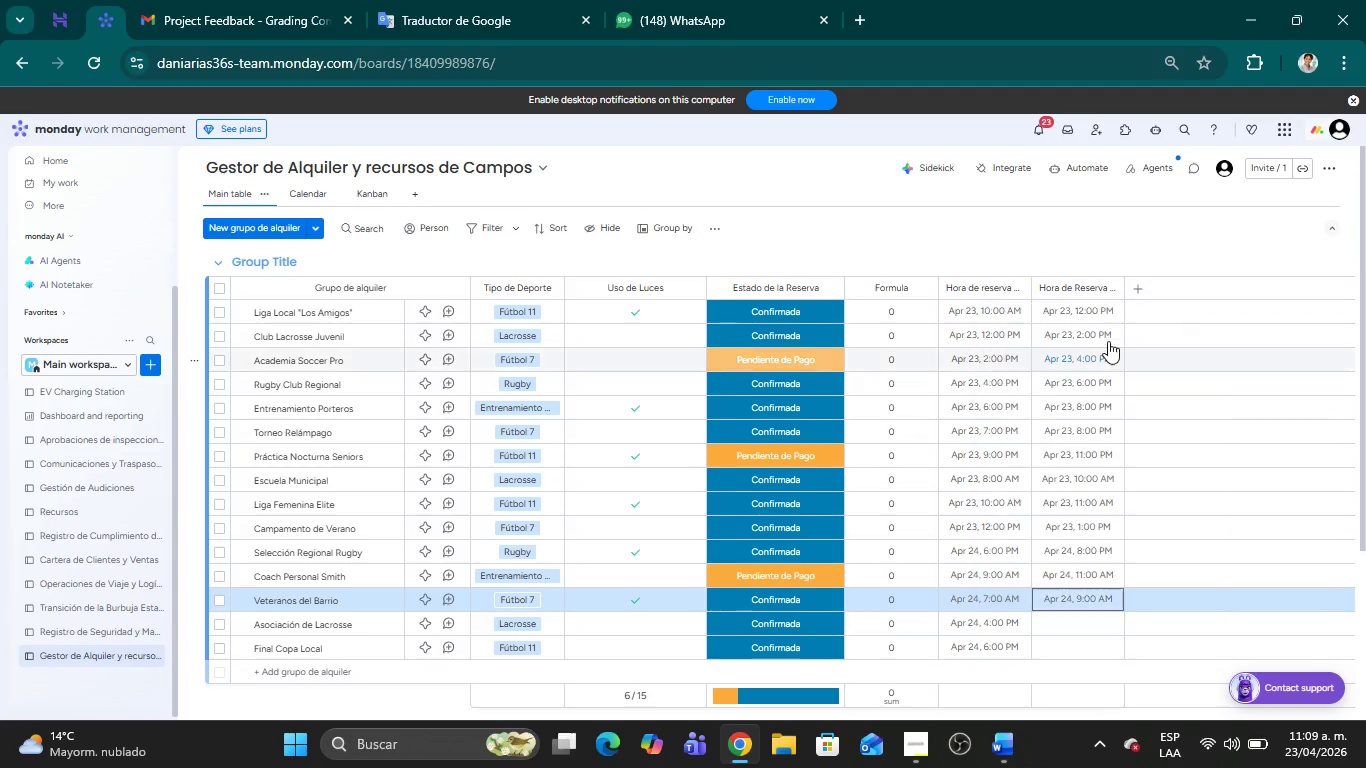 
left_click([1108, 341])
 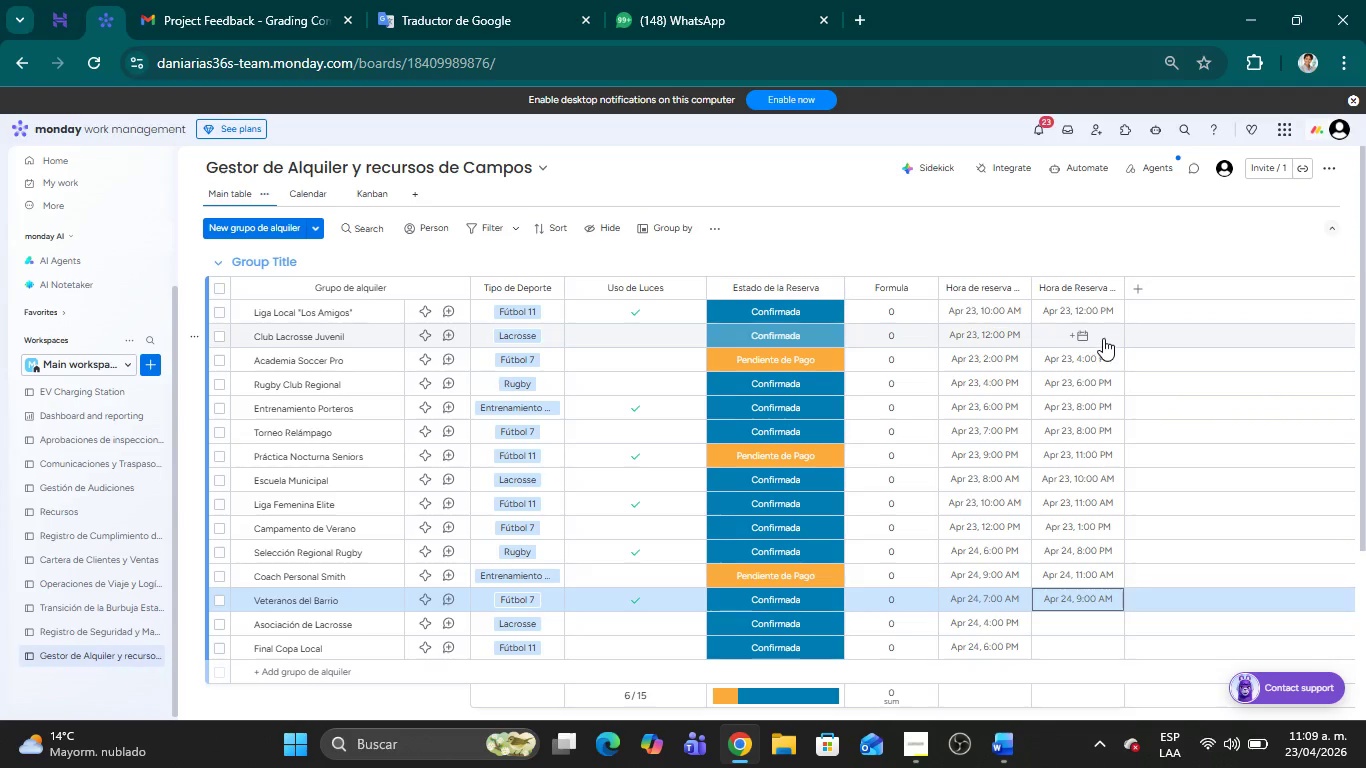 
left_click([1086, 338])
 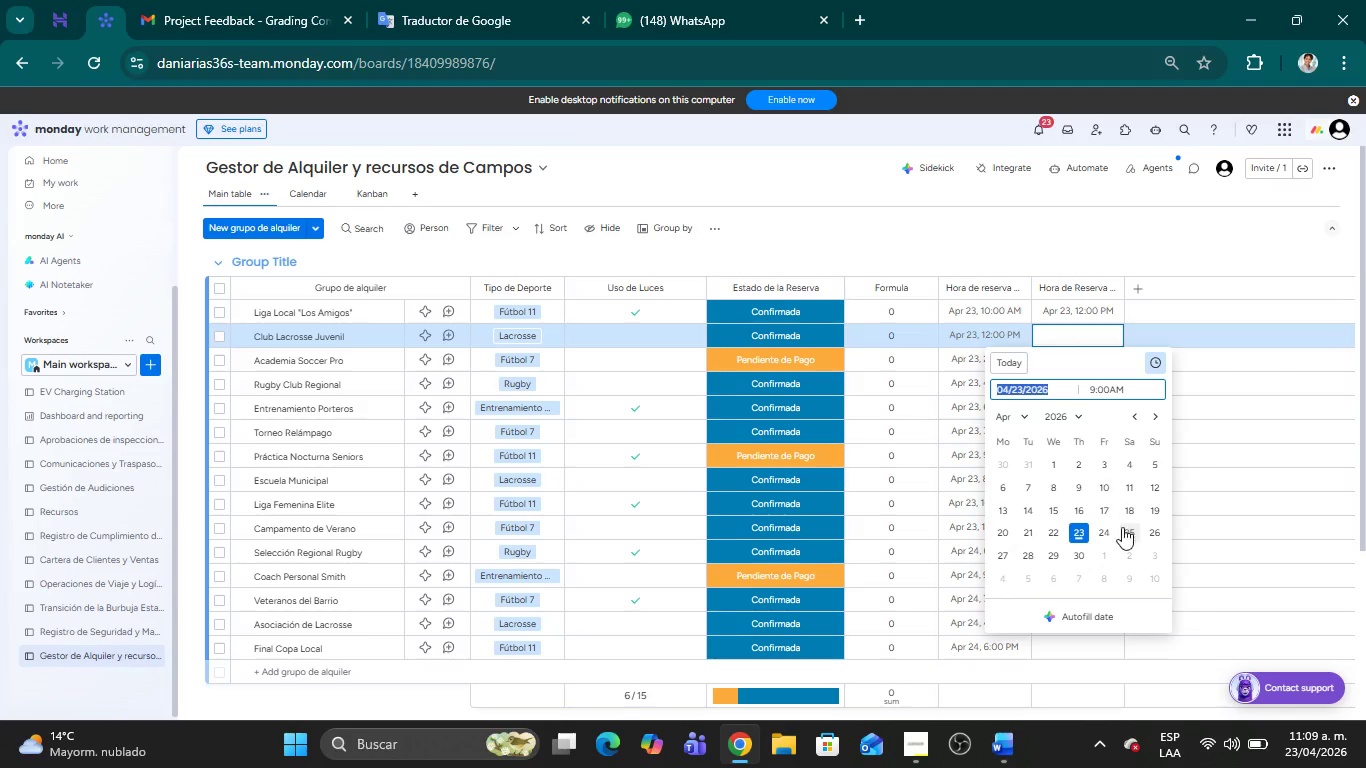 
left_click([1110, 387])
 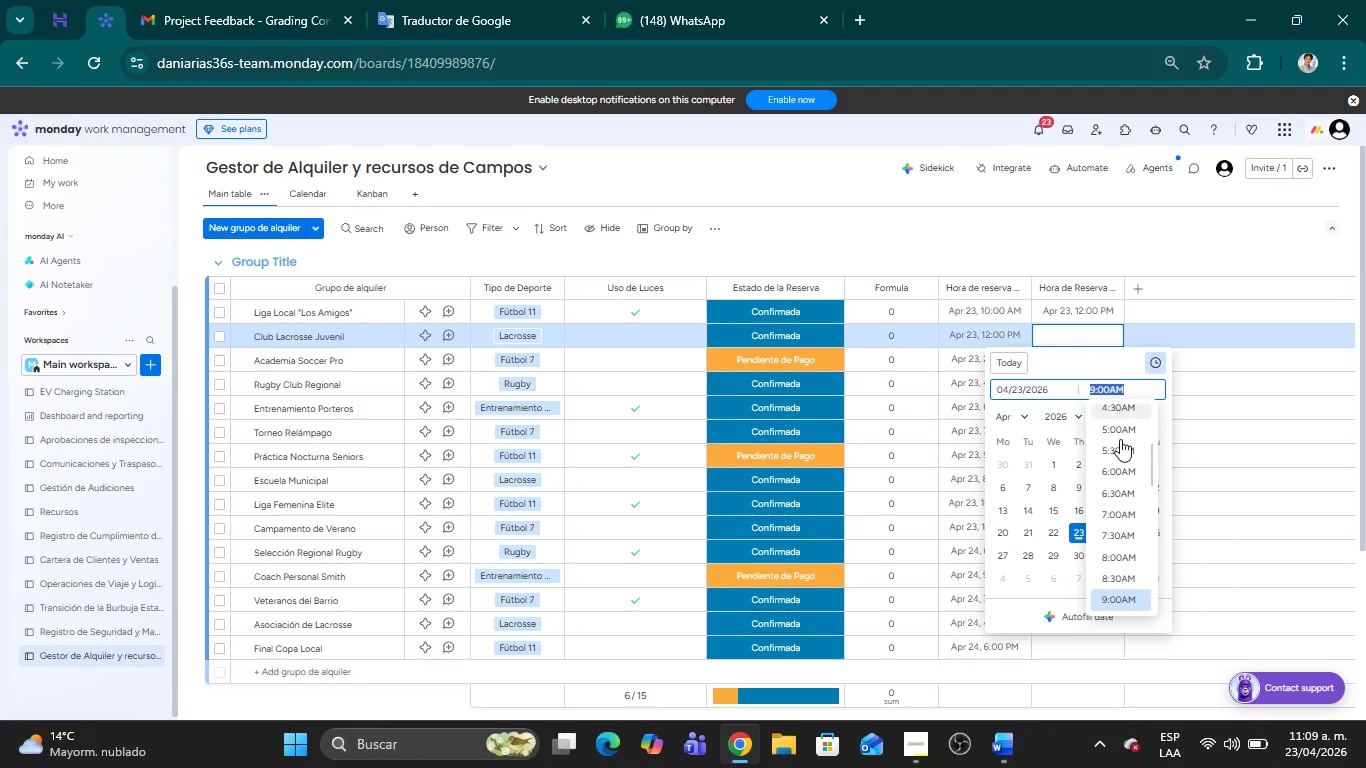 
scroll: coordinate [1122, 504], scroll_direction: down, amount: 3.0
 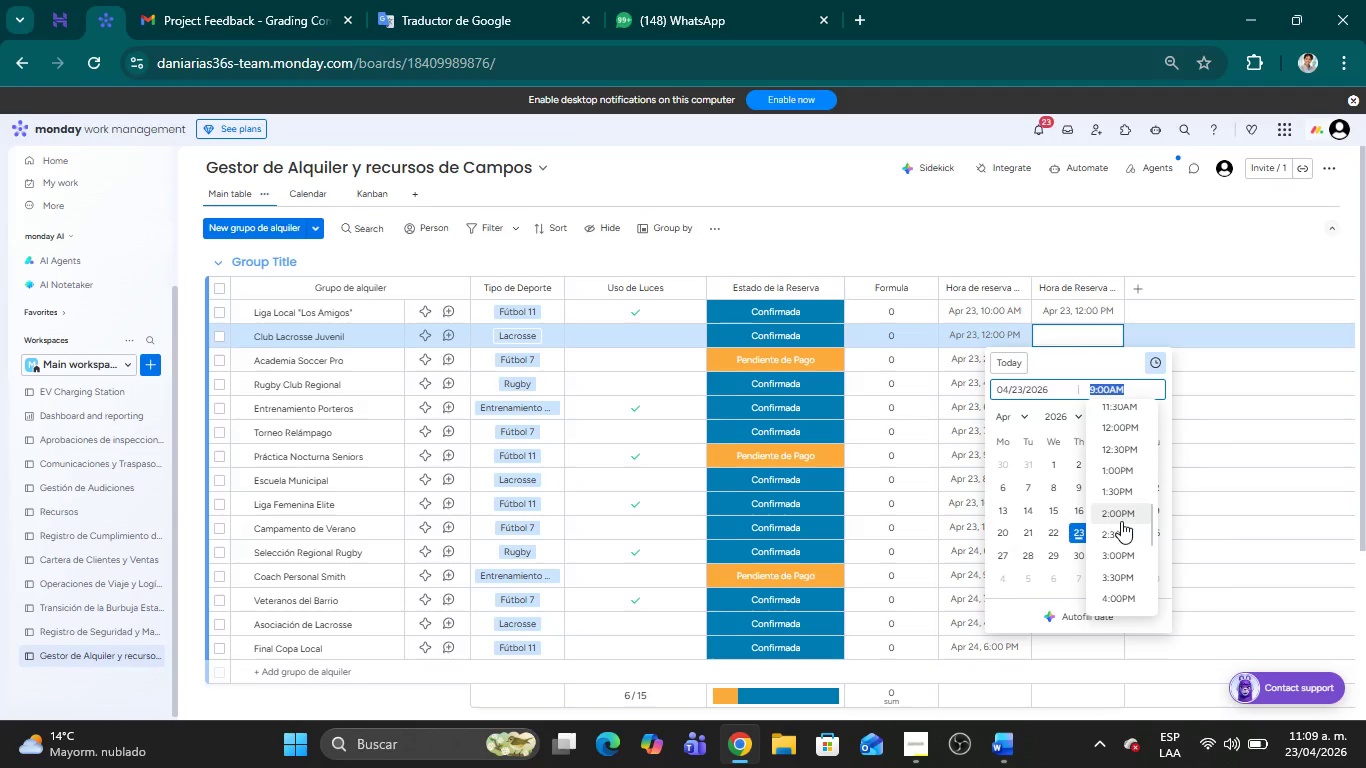 
left_click([1119, 513])
 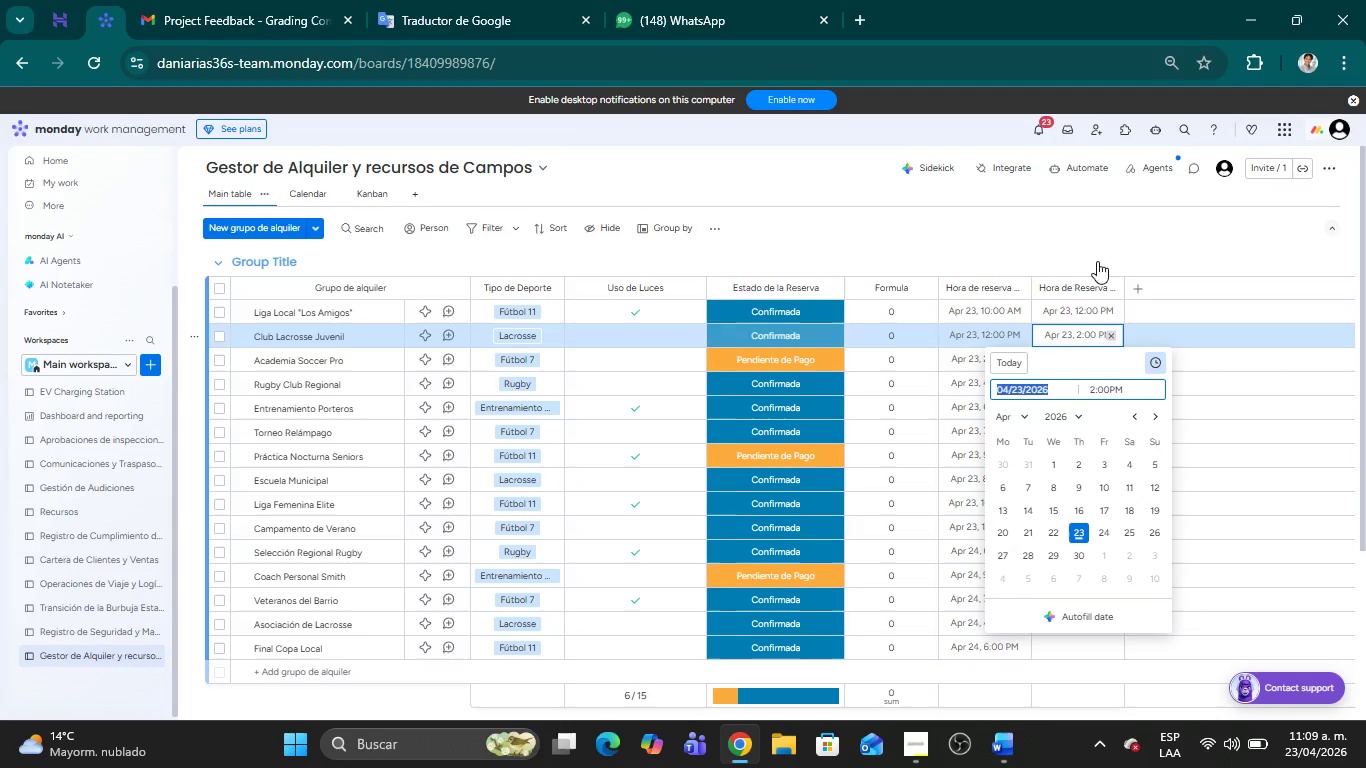 
left_click([1103, 225])
 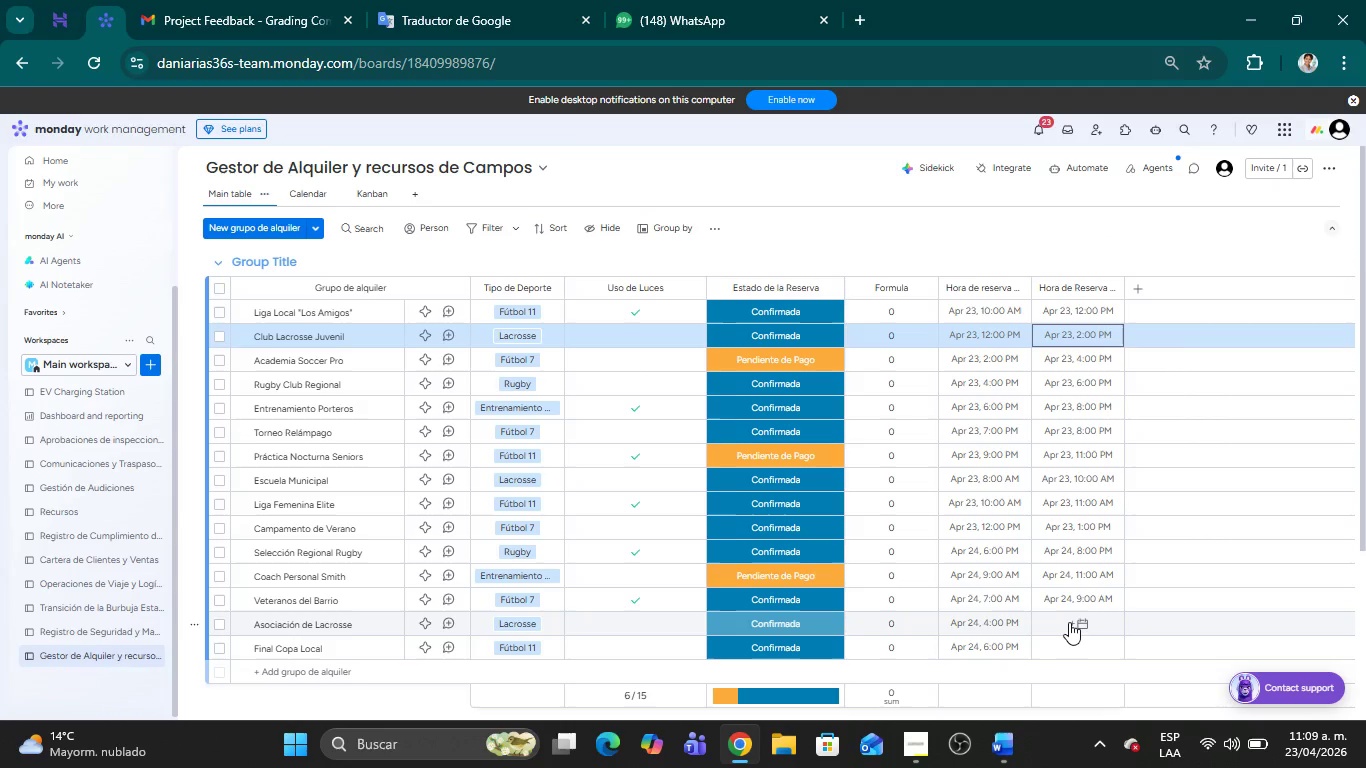 
left_click([1069, 622])
 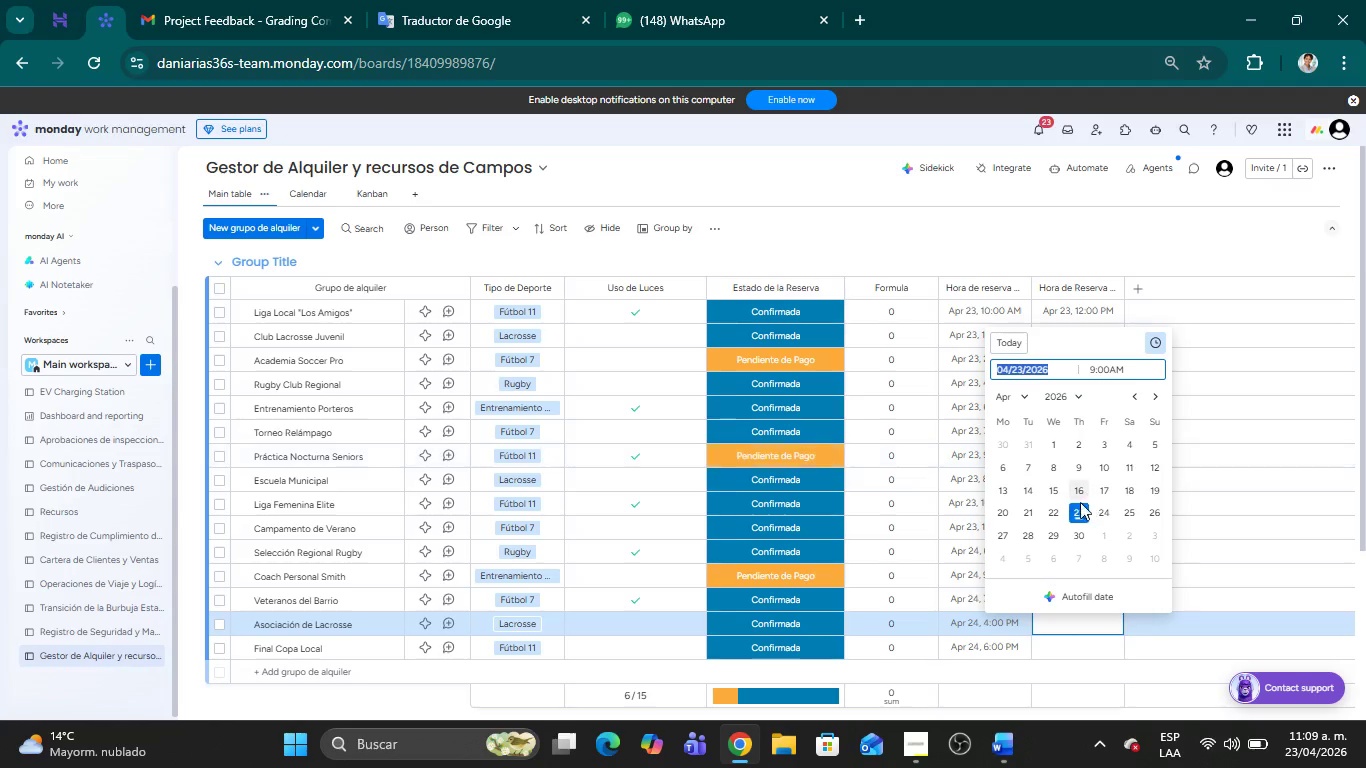 
left_click([1103, 506])
 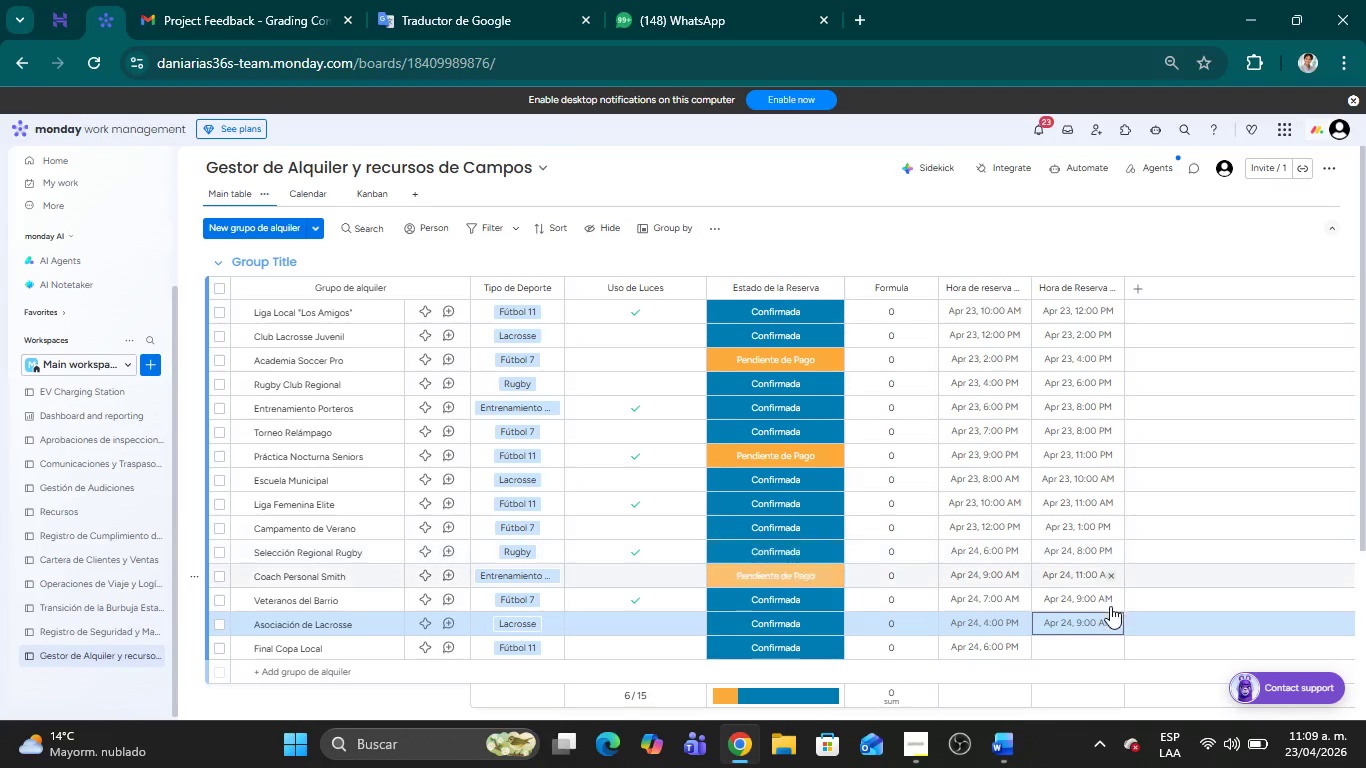 
left_click([1086, 616])
 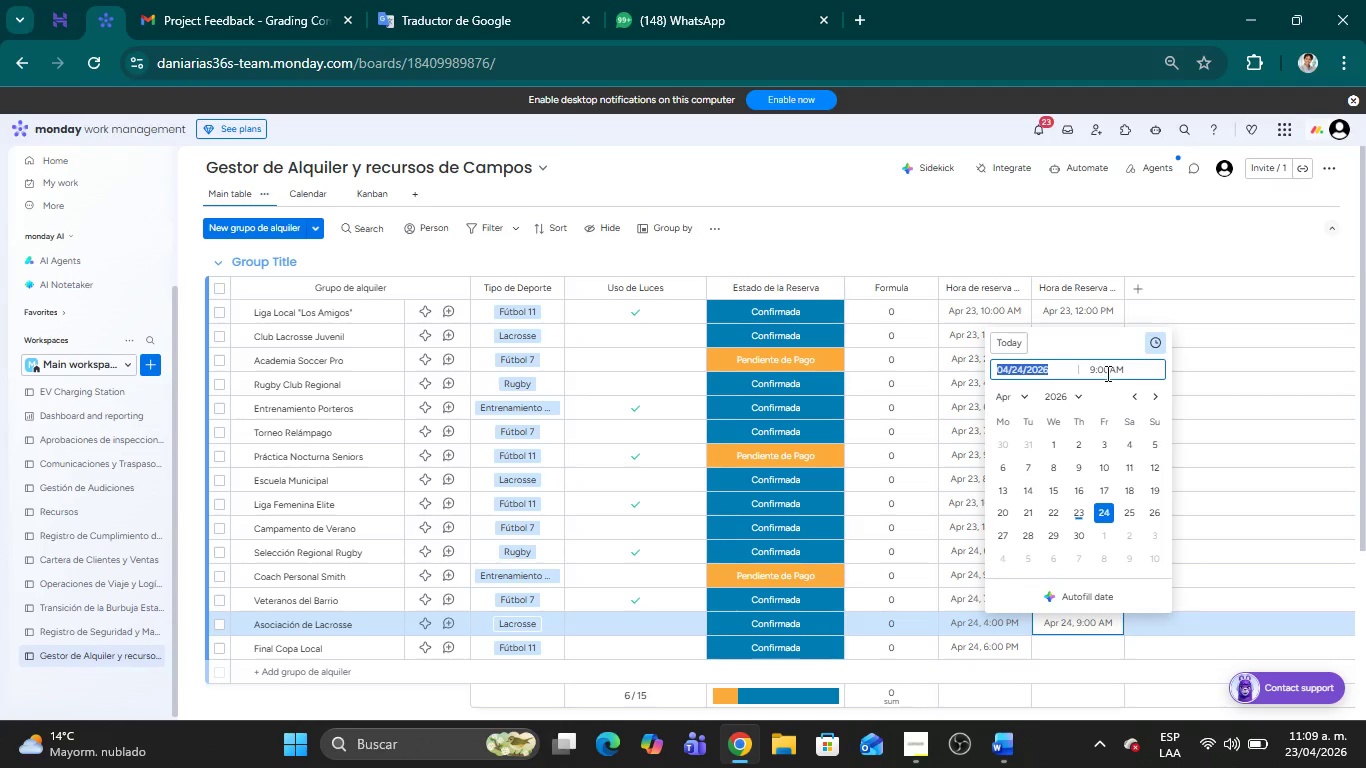 
left_click([1106, 372])
 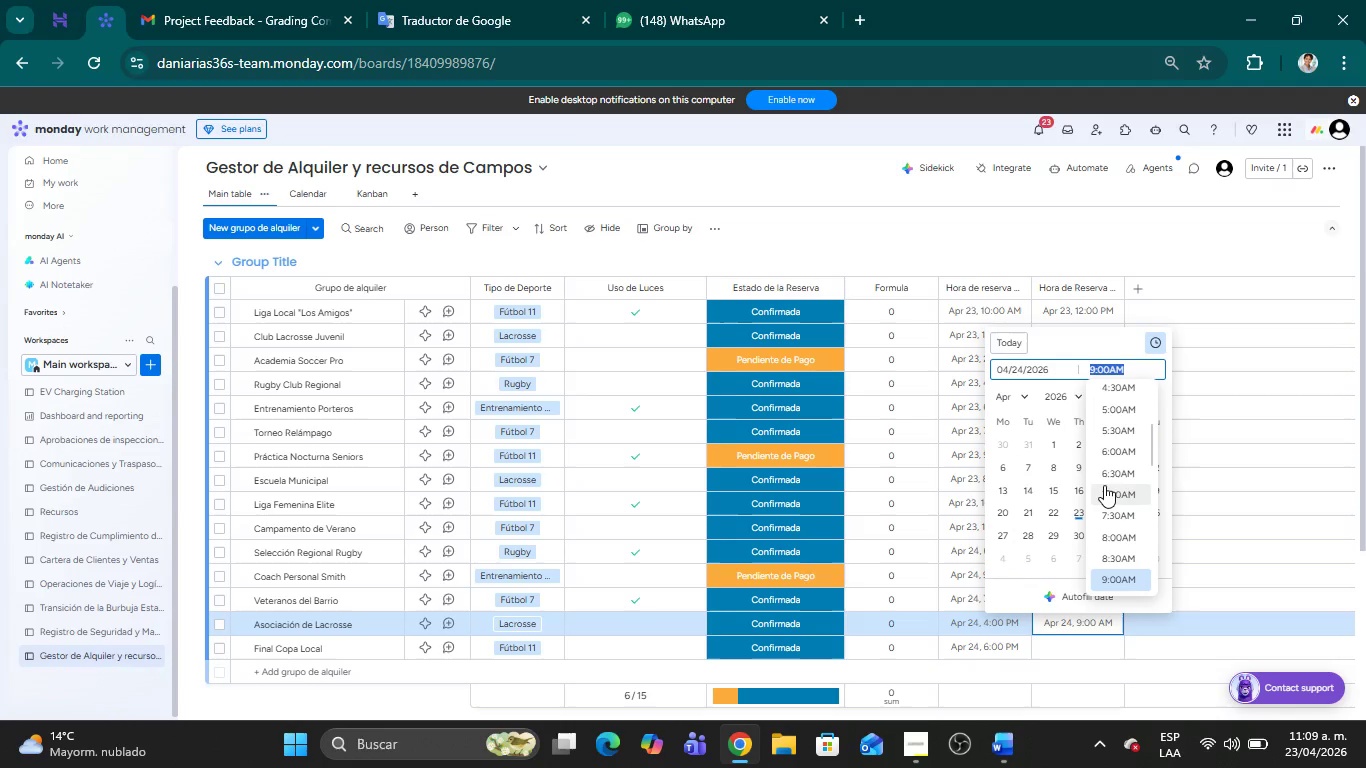 
scroll: coordinate [1120, 414], scroll_direction: down, amount: 10.0
 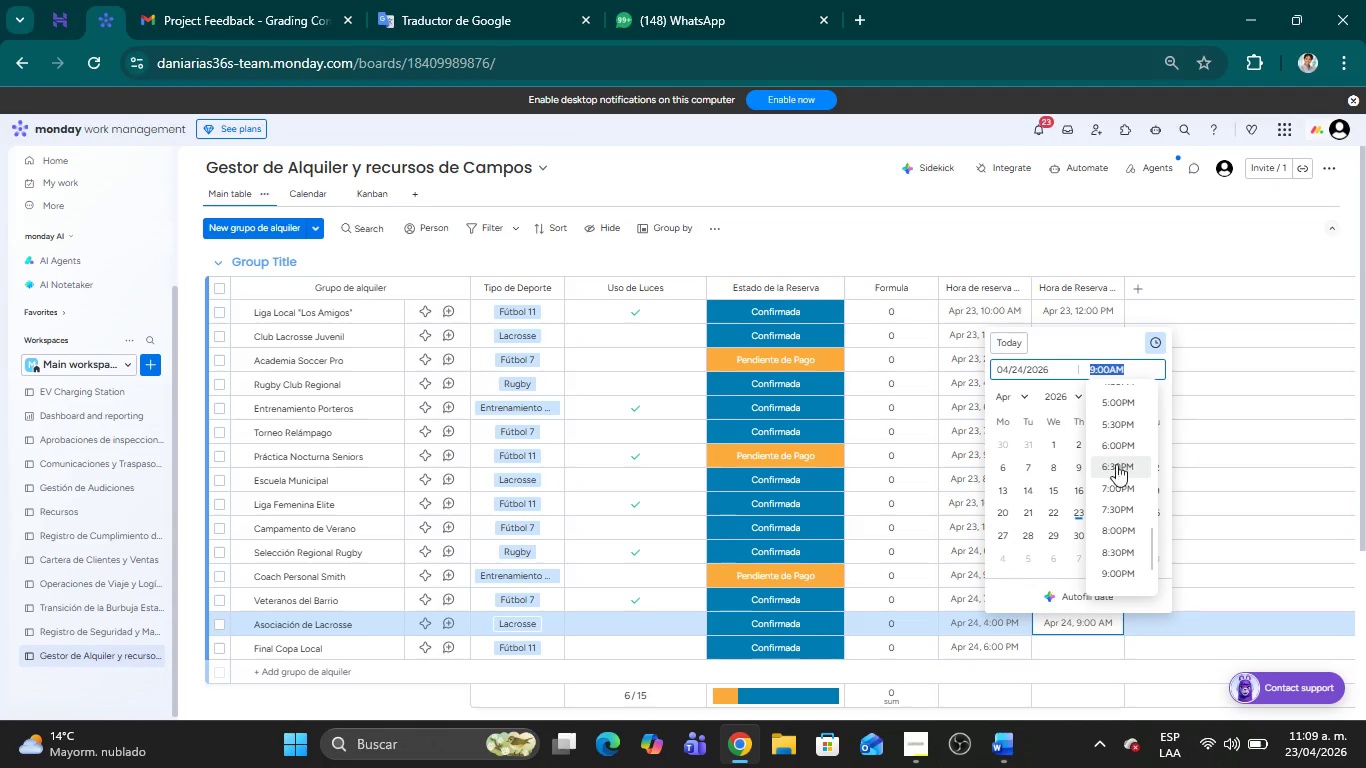 
left_click([1113, 443])
 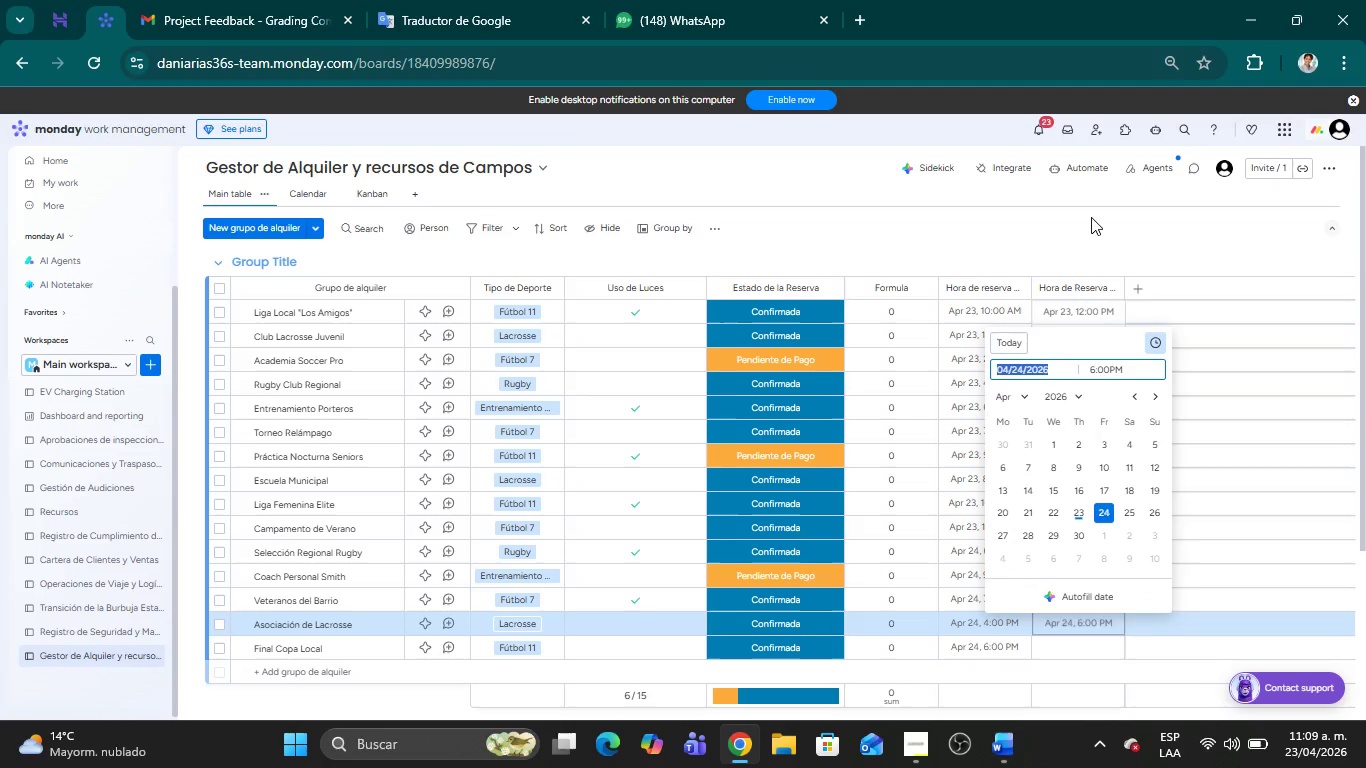 
left_click([1091, 216])
 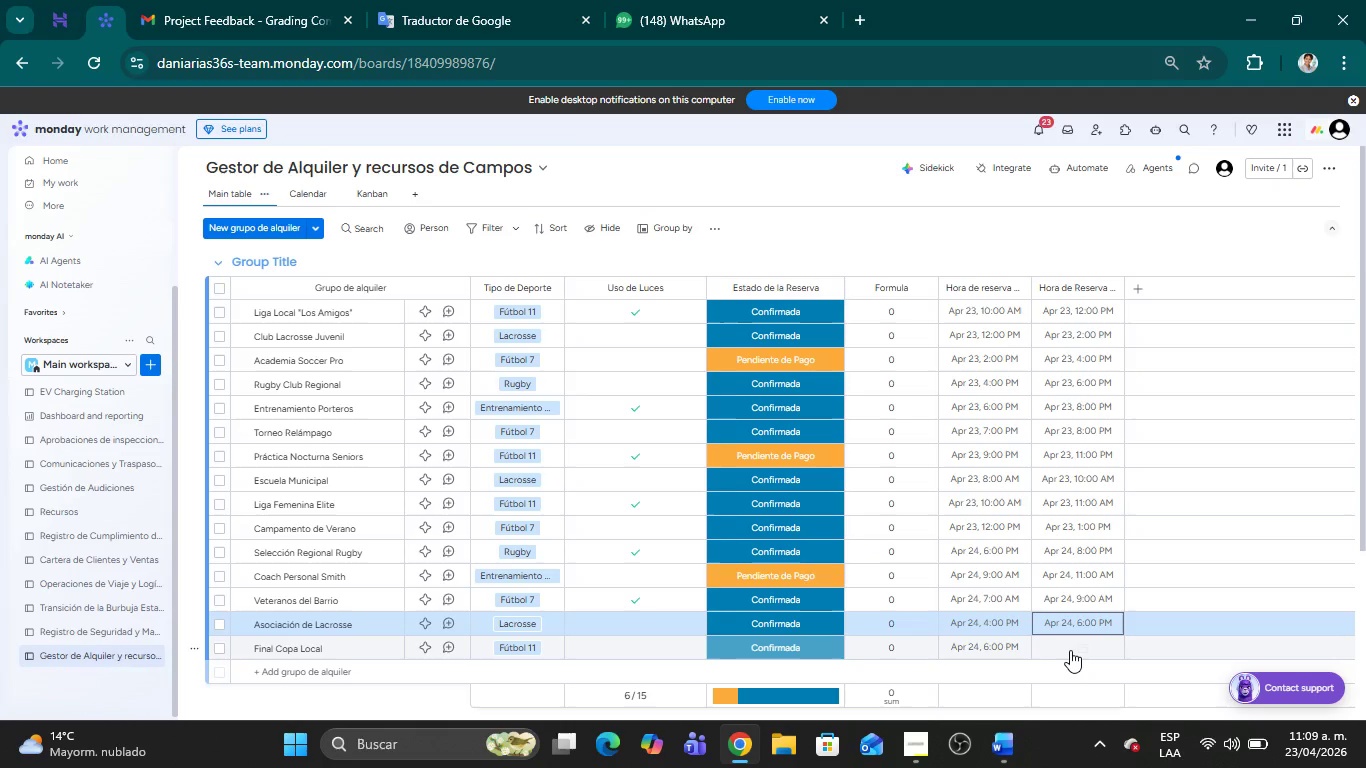 
left_click([1070, 650])
 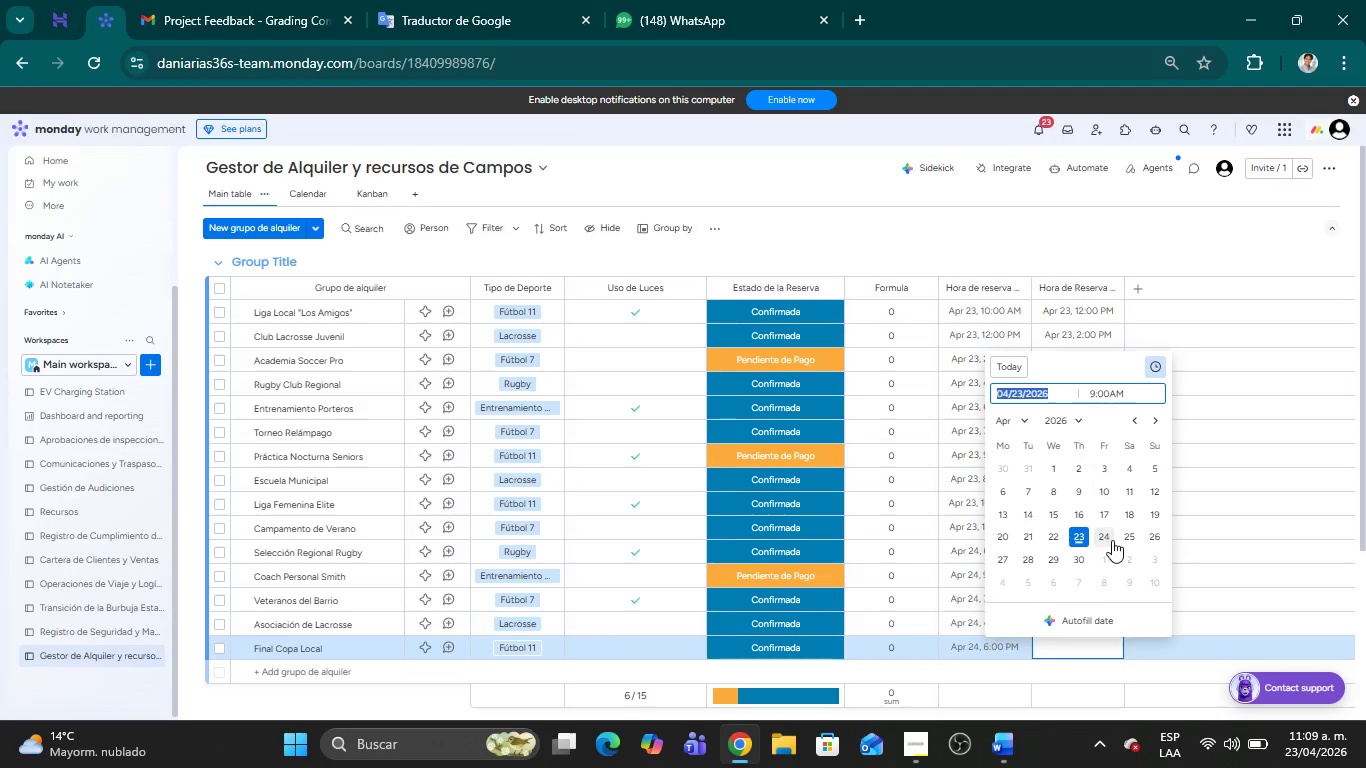 
left_click([1103, 536])
 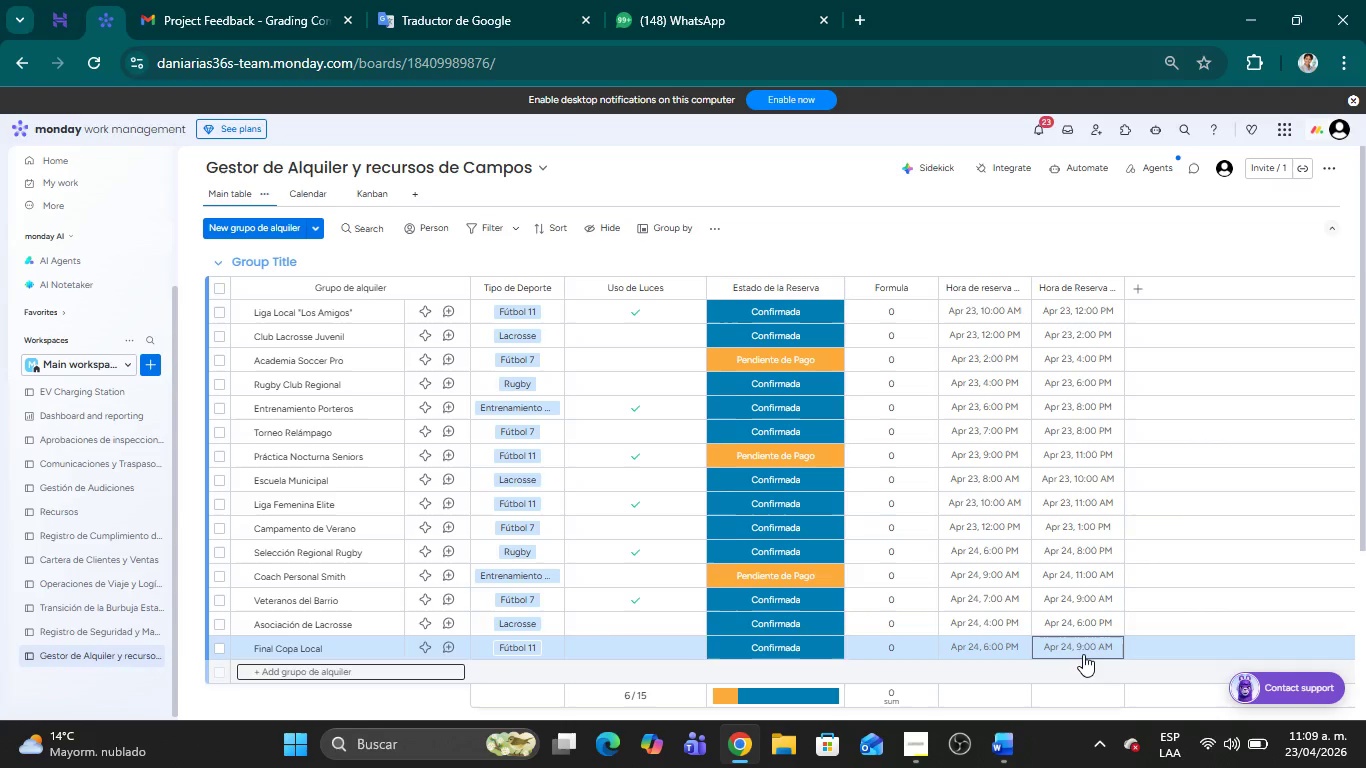 
left_click([1091, 650])
 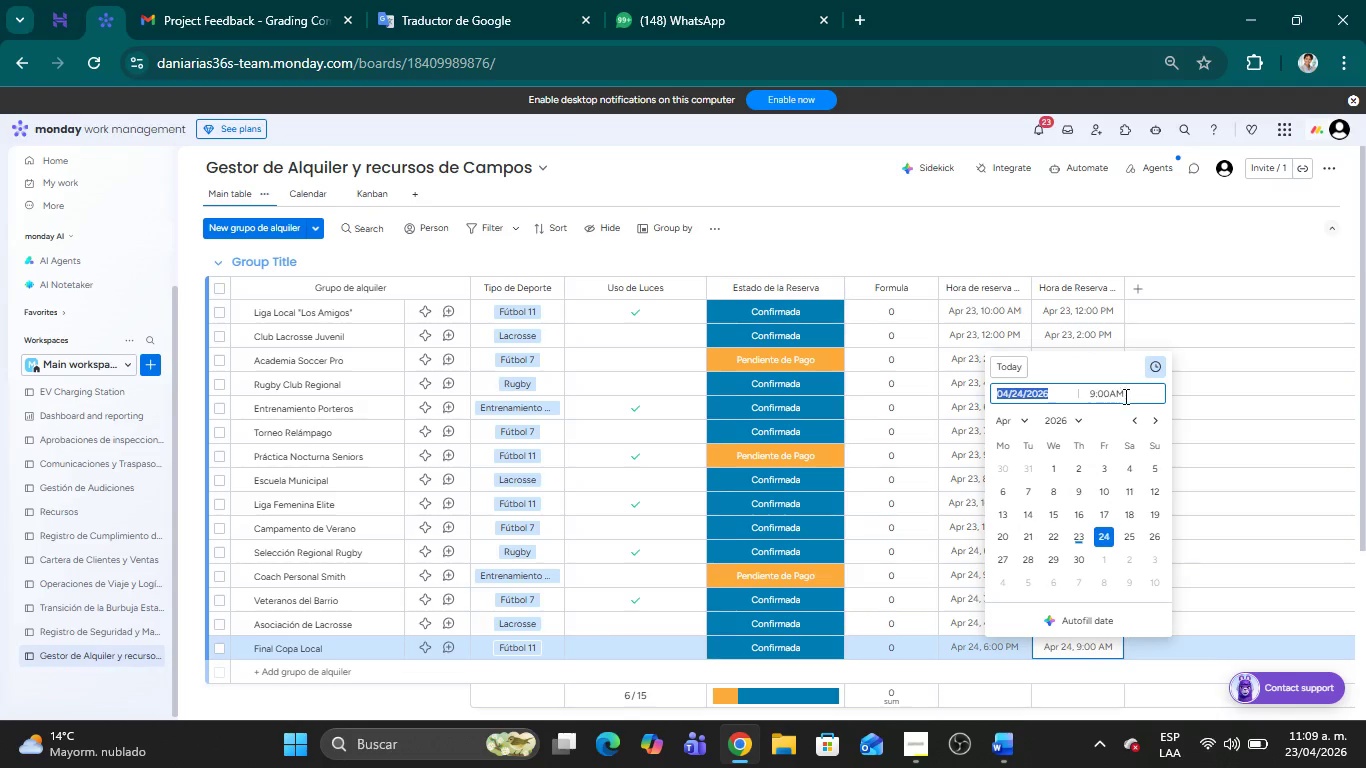 
left_click([1123, 396])
 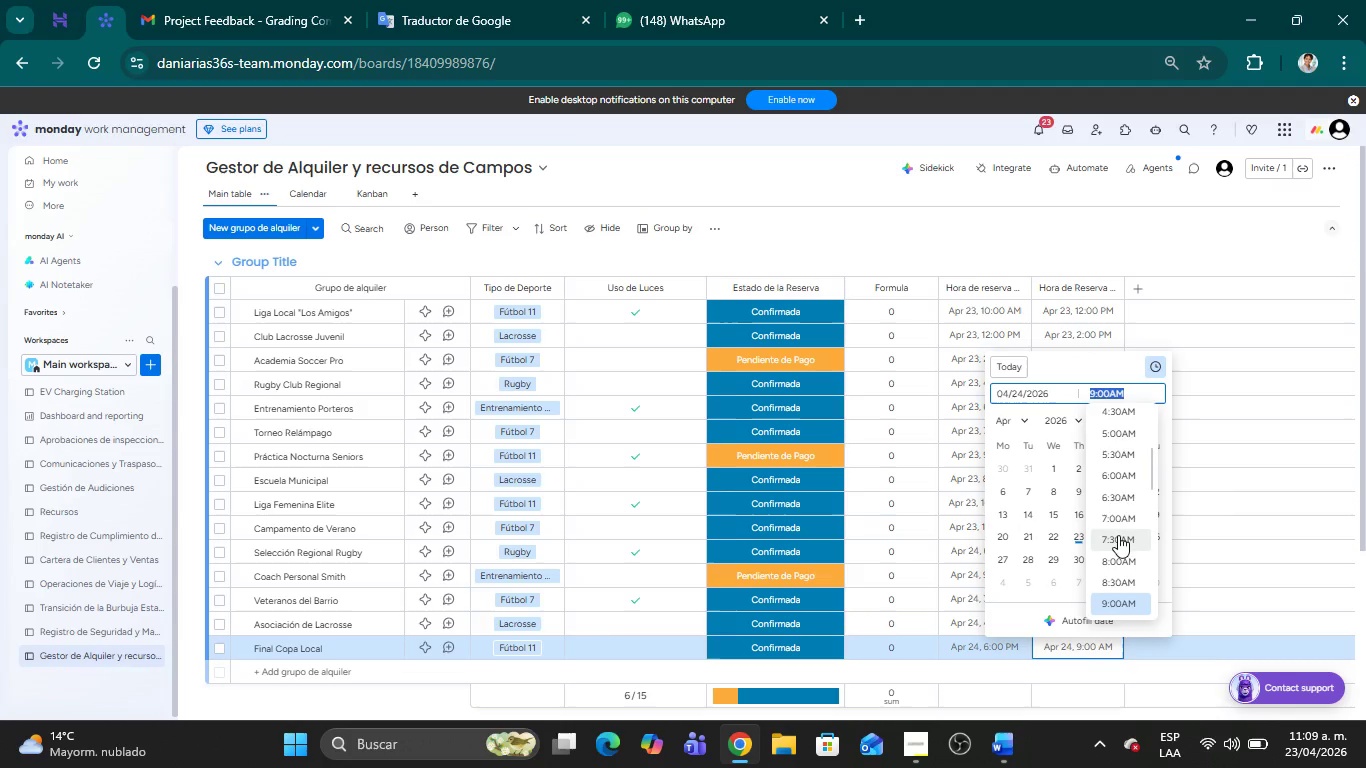 
scroll: coordinate [1124, 523], scroll_direction: down, amount: 12.0
 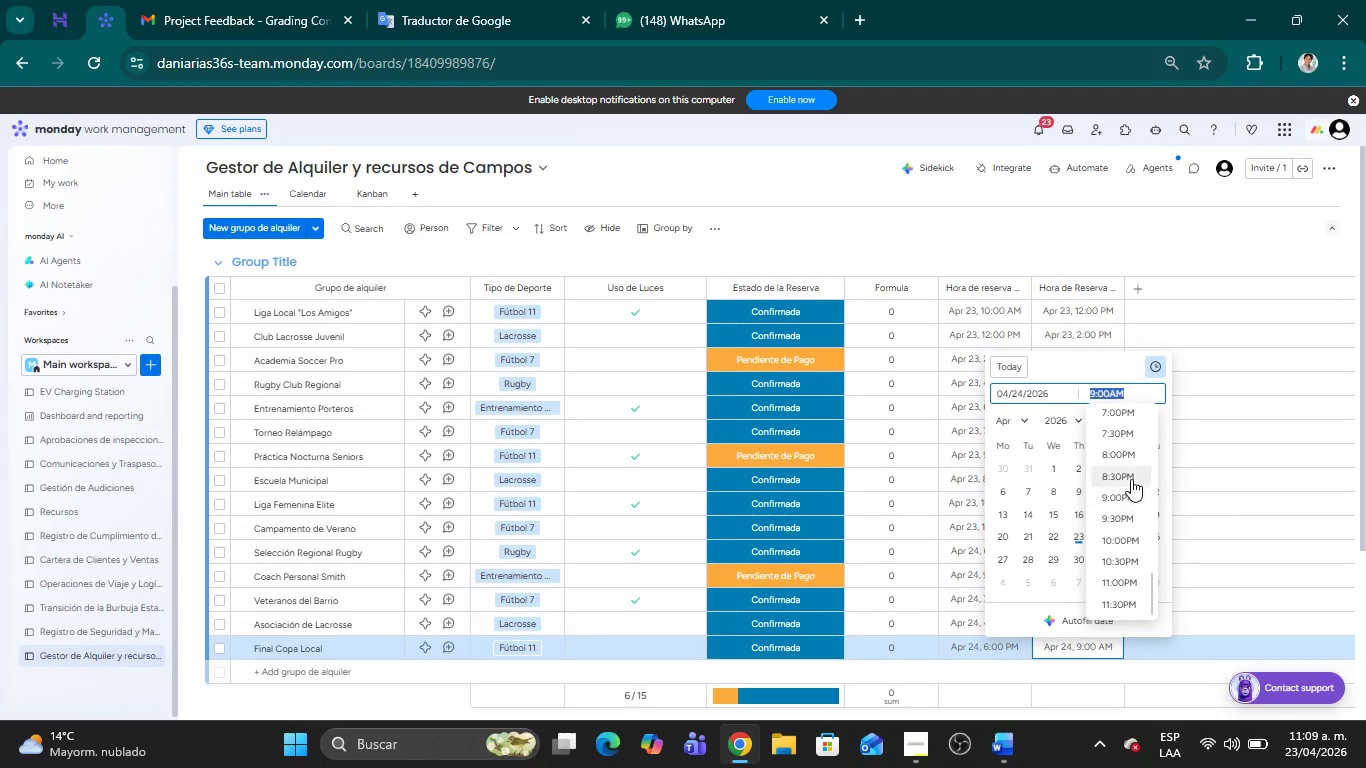 
left_click([1131, 477])
 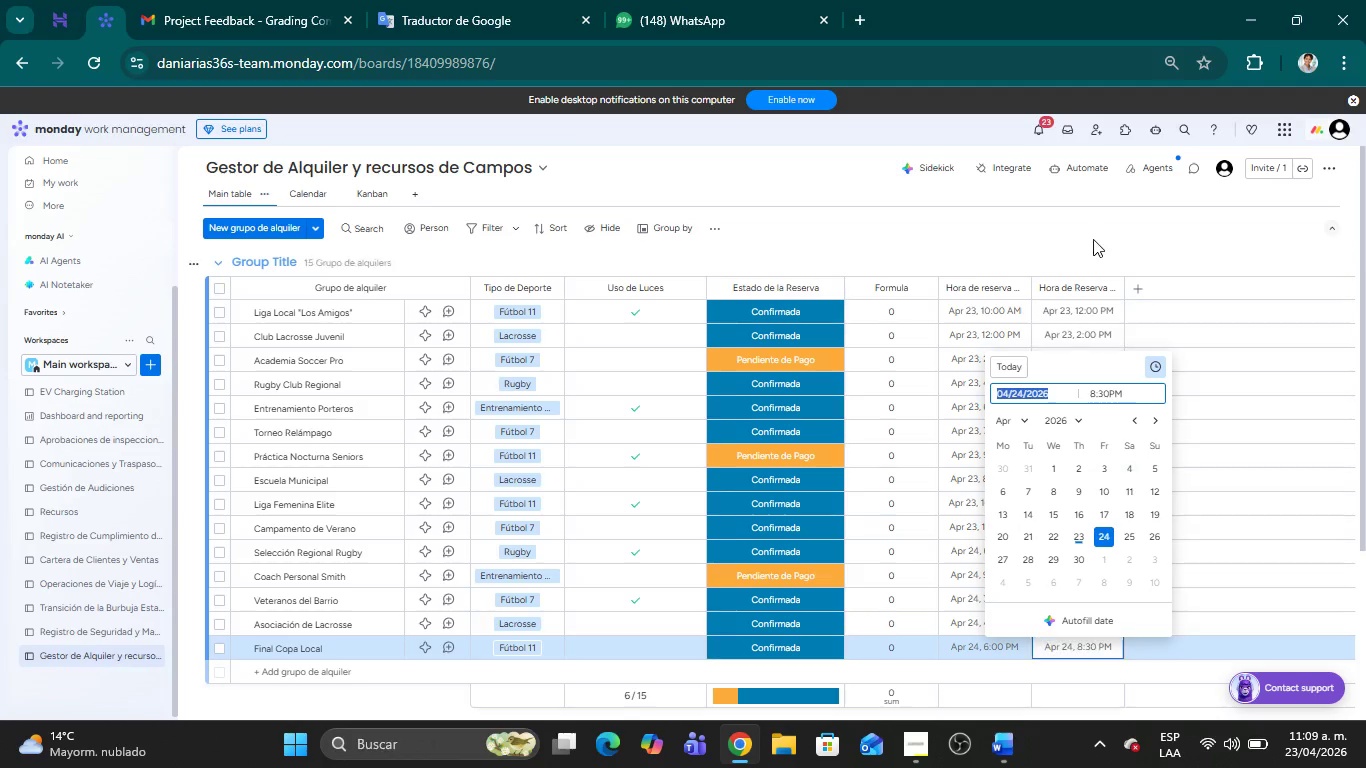 
left_click([1096, 231])
 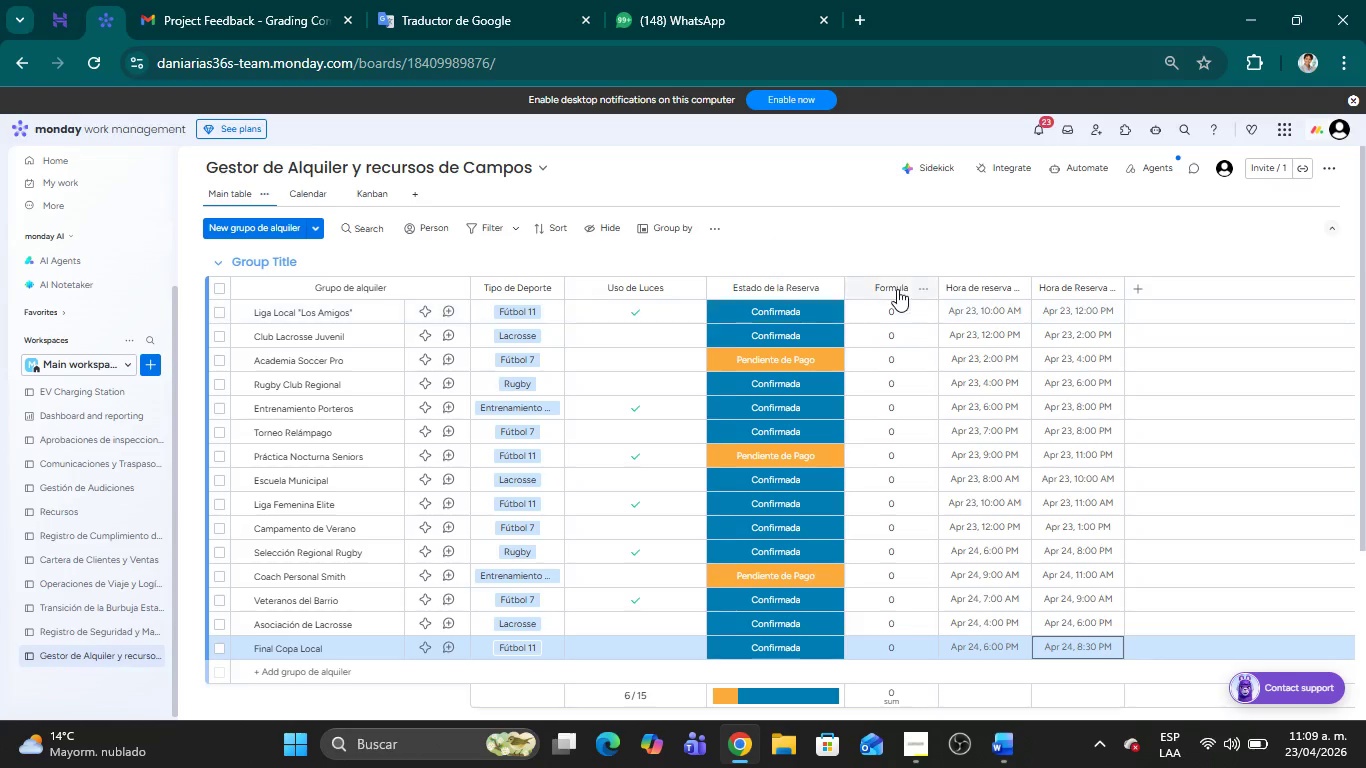 
left_click([899, 309])
 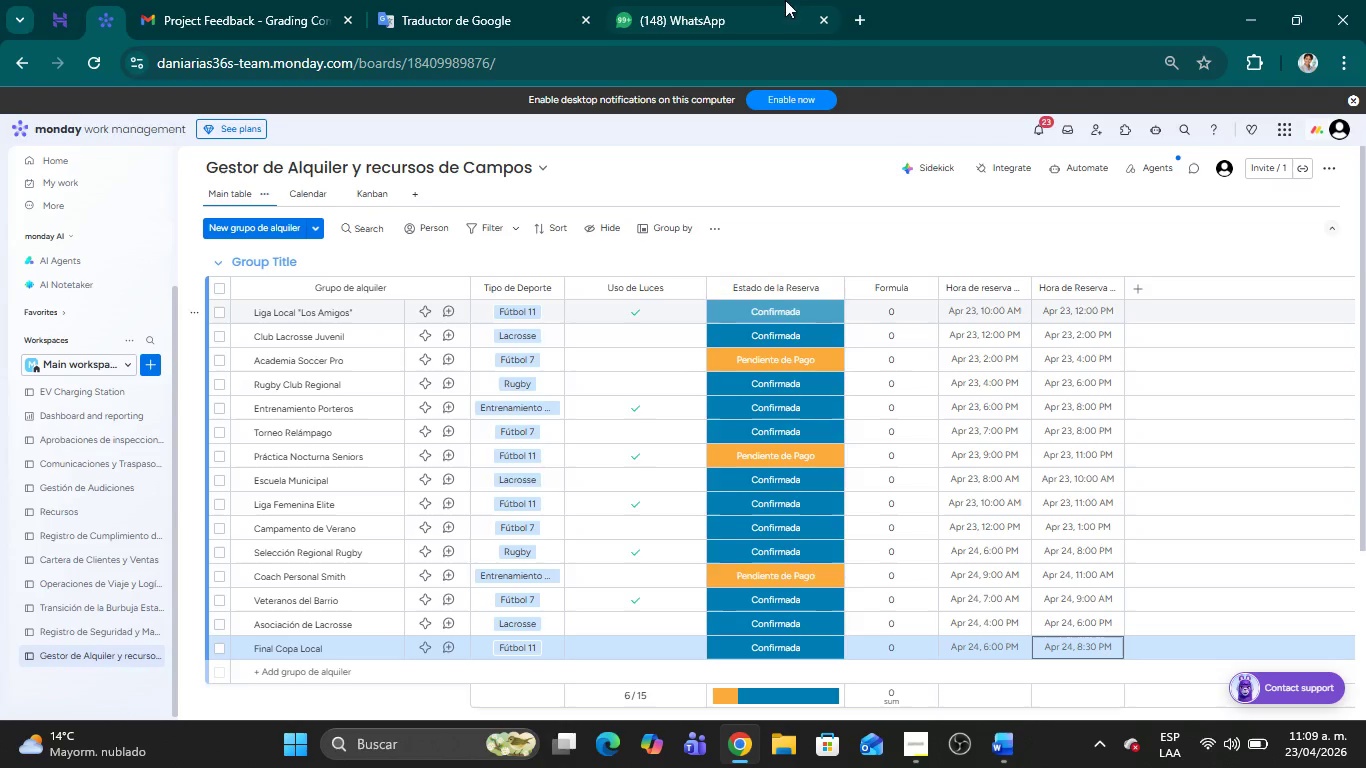 
left_click([753, 0])
 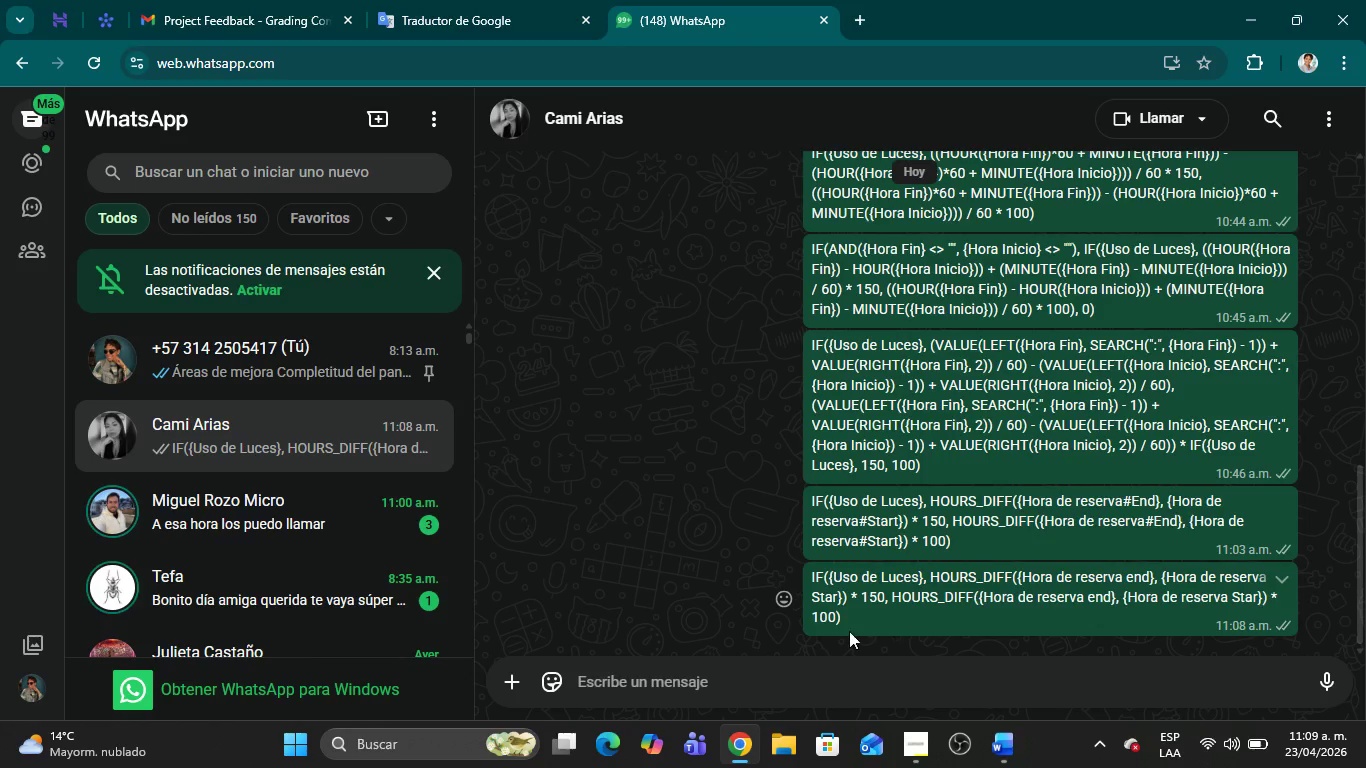 
left_click_drag(start_coordinate=[853, 622], to_coordinate=[801, 580])
 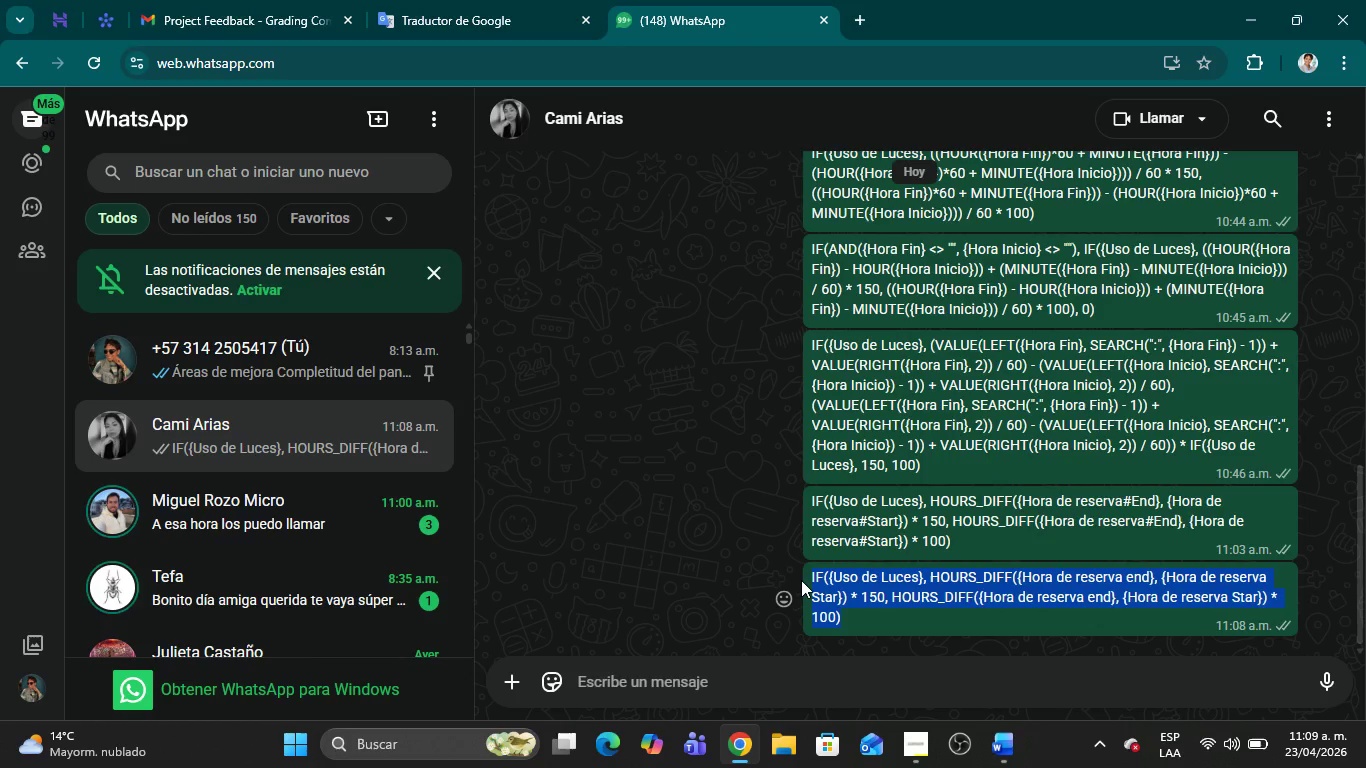 
key(Control+C)
 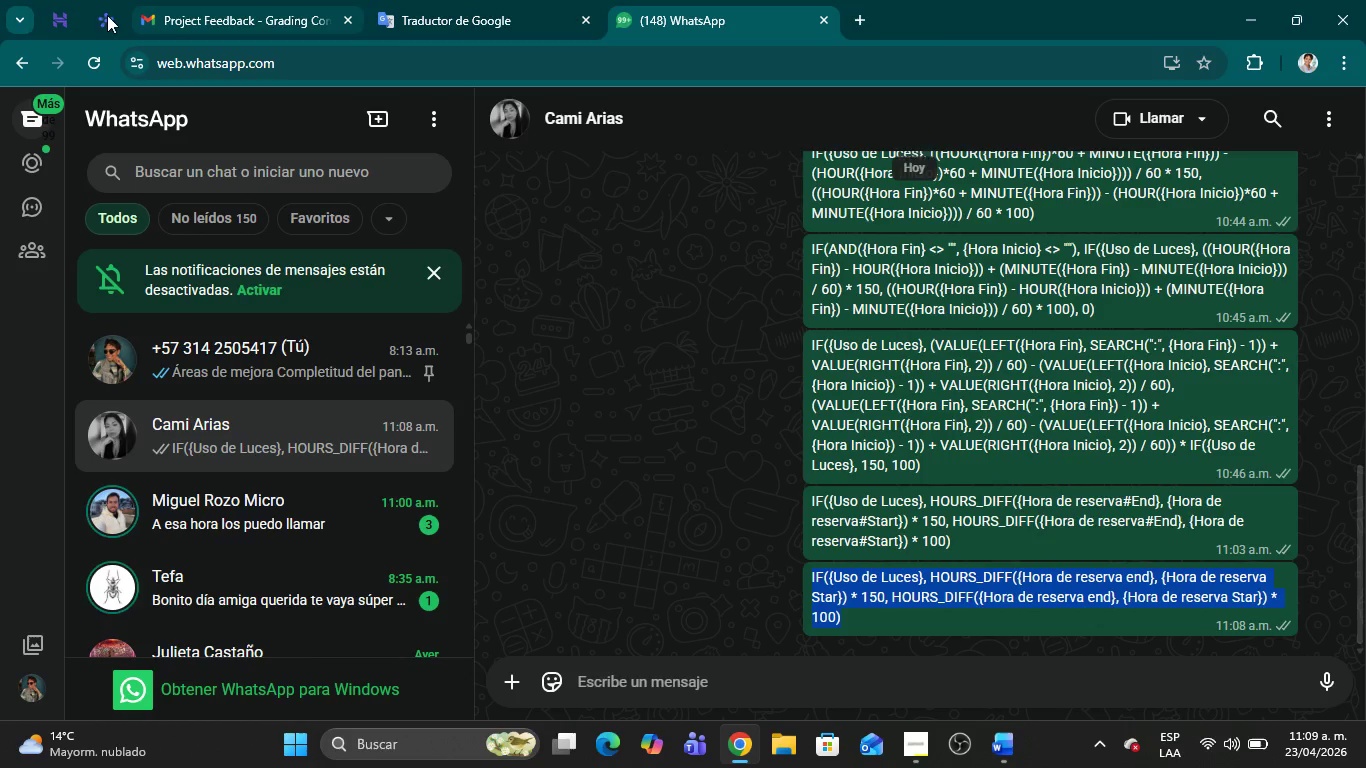 
left_click([101, 14])
 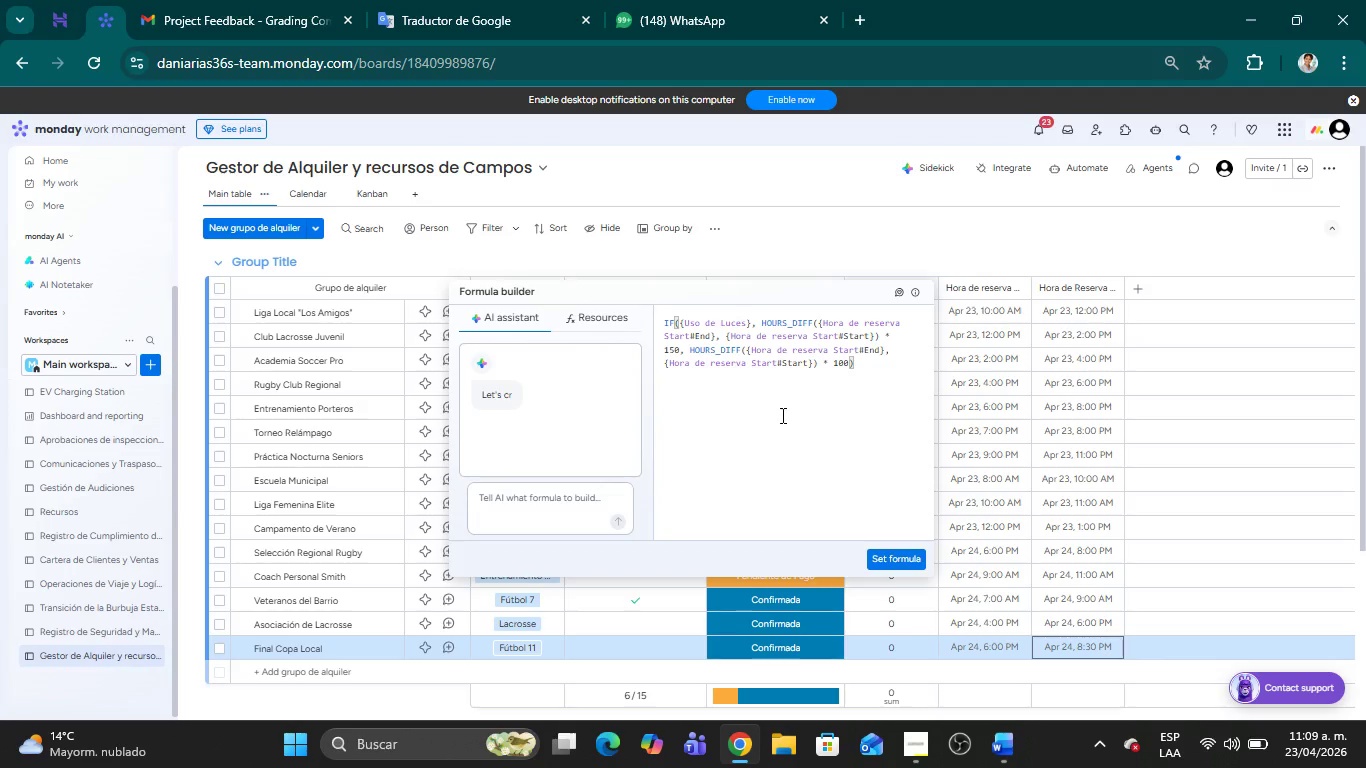 
left_click([871, 371])
 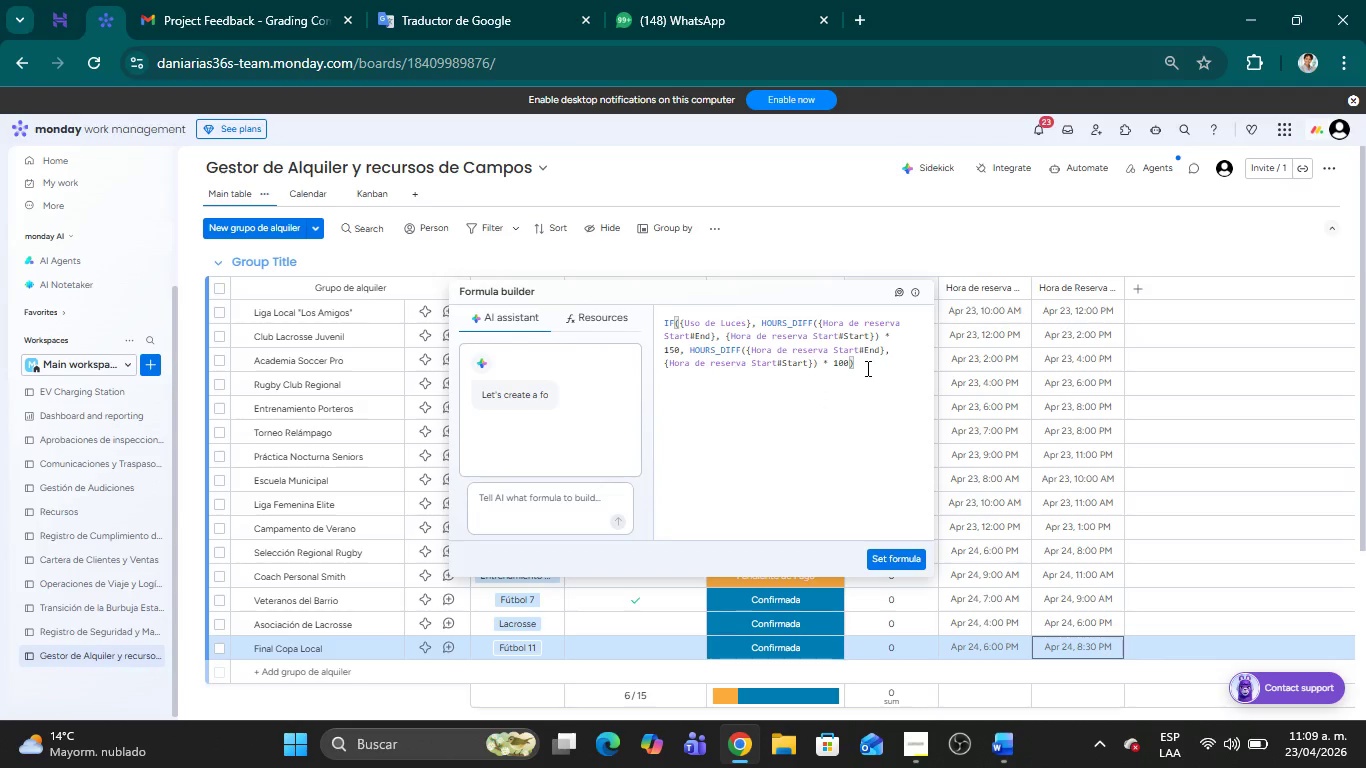 
left_click_drag(start_coordinate=[866, 367], to_coordinate=[651, 322])
 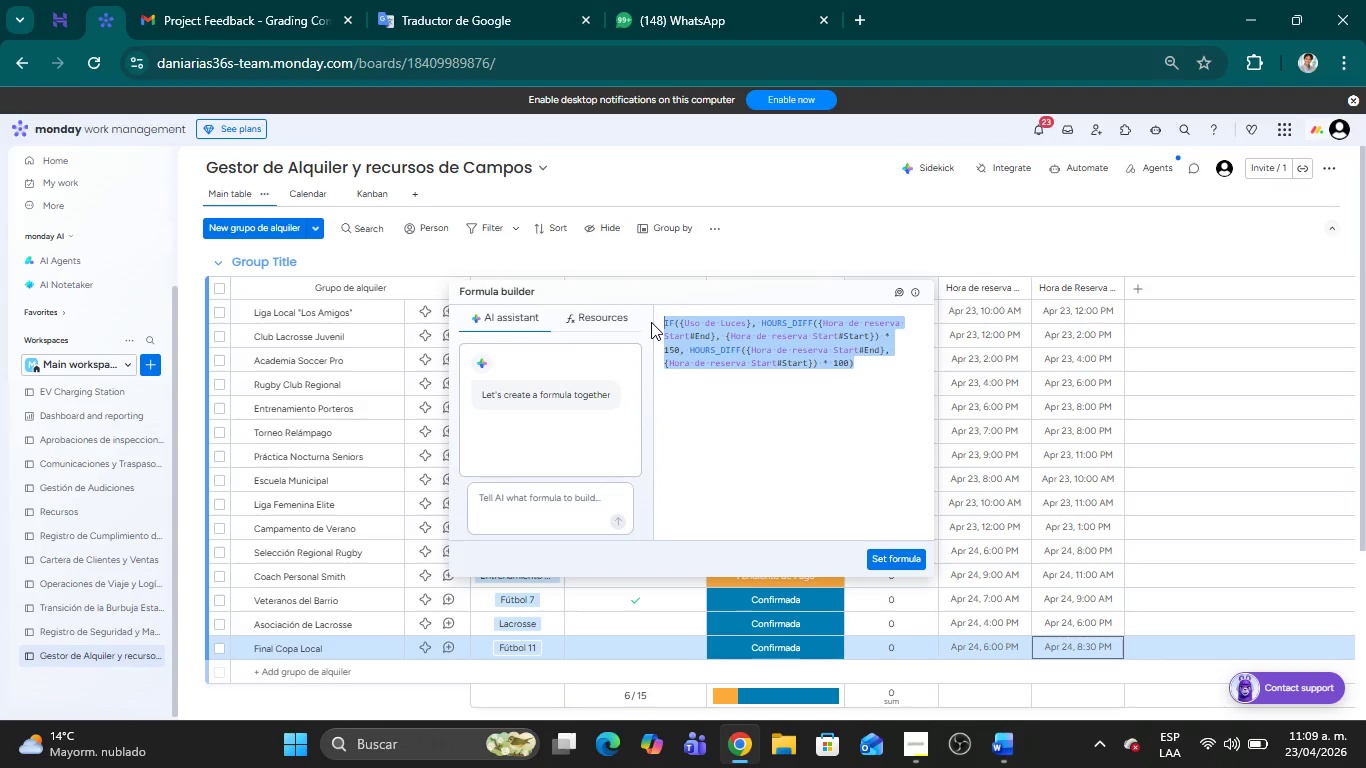 
key(Control+V)
 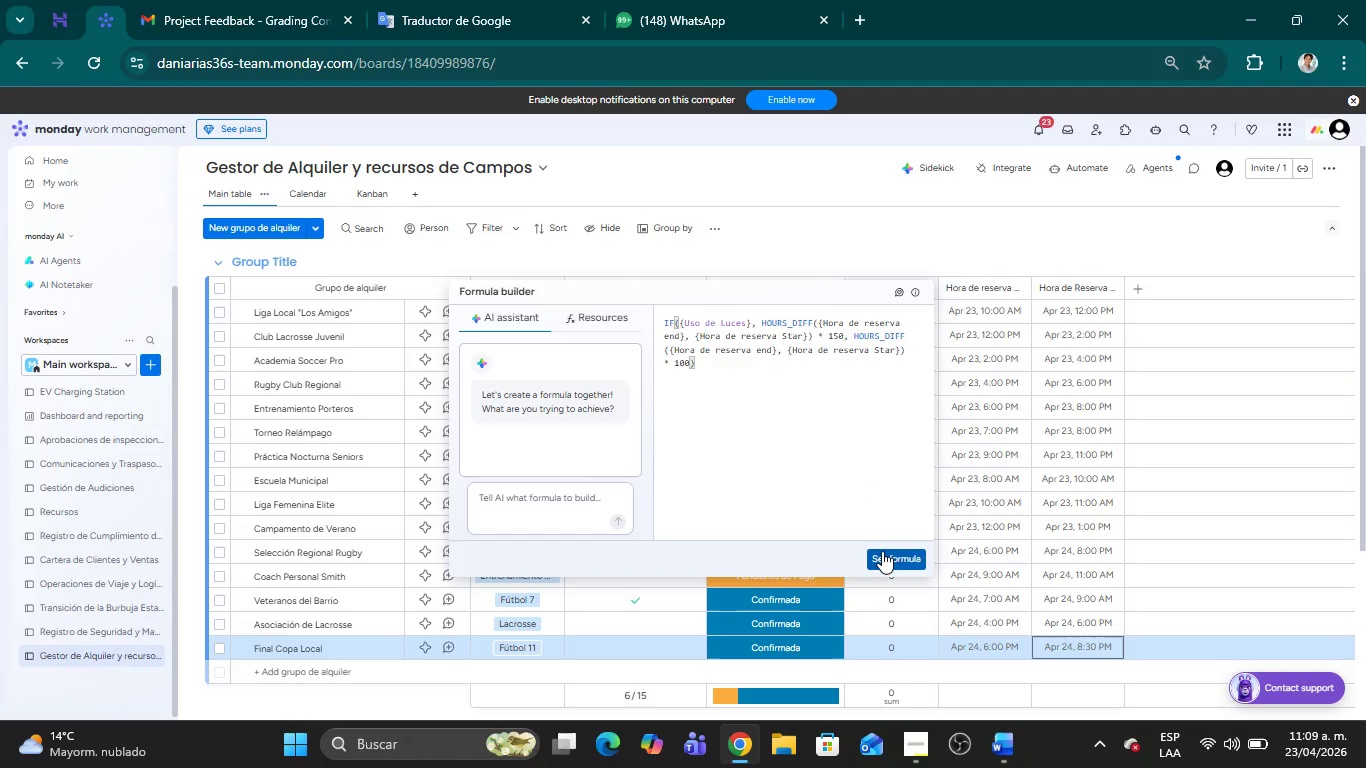 
wait(8.02)
 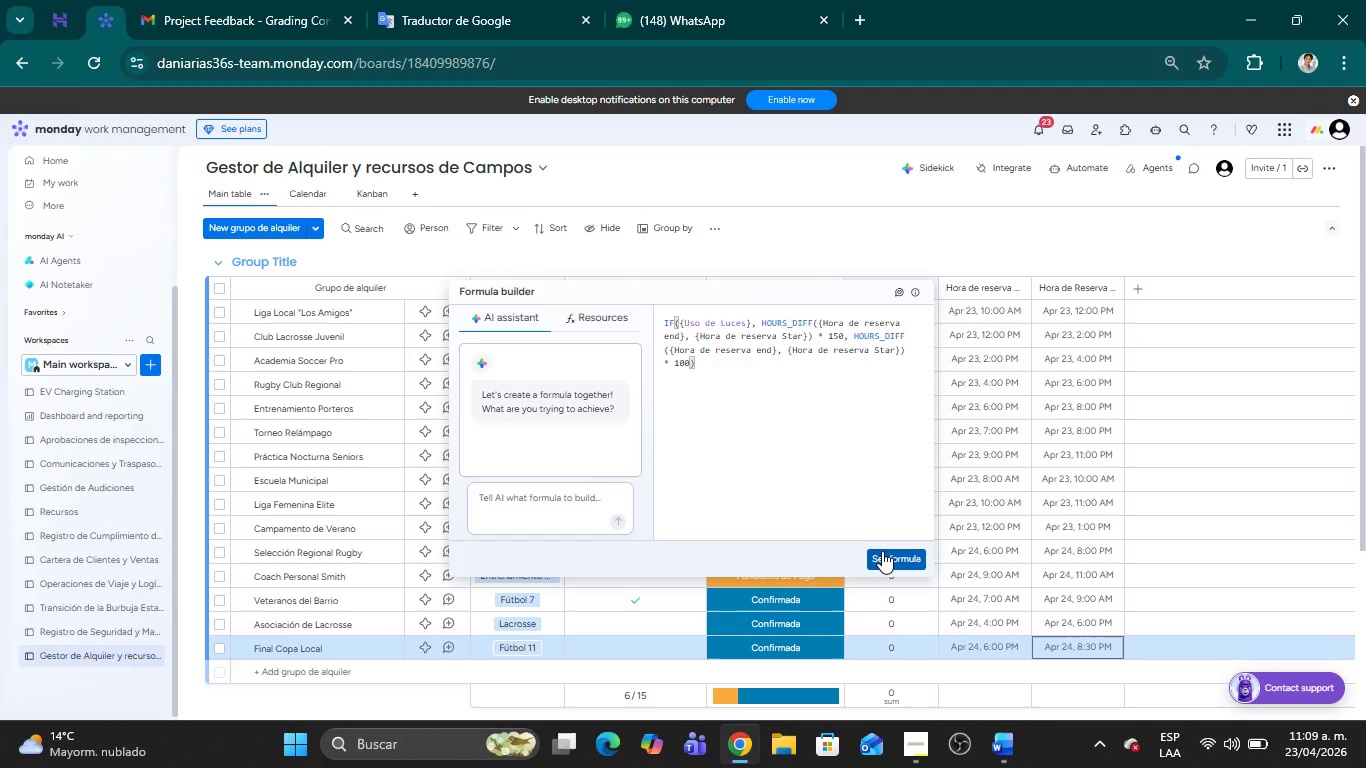 
left_click([894, 348])
 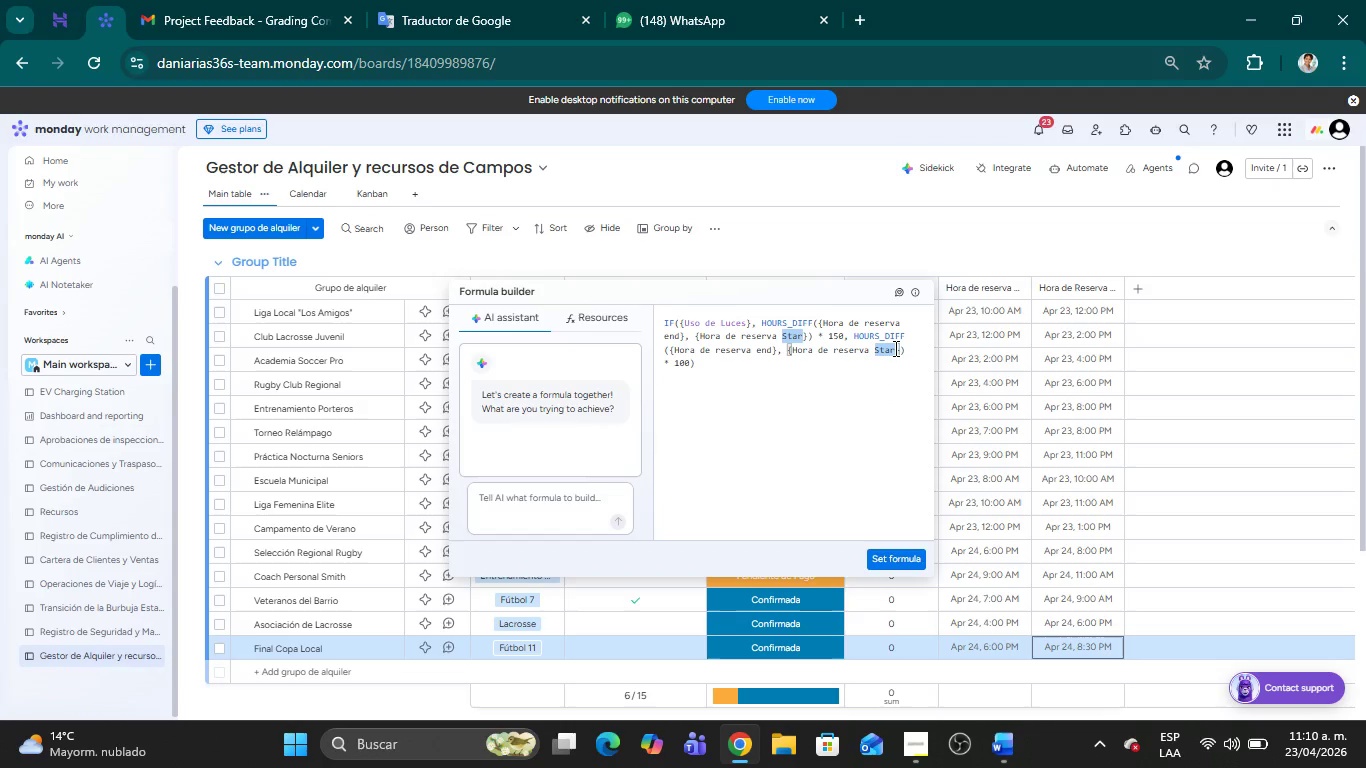 
key(T)
 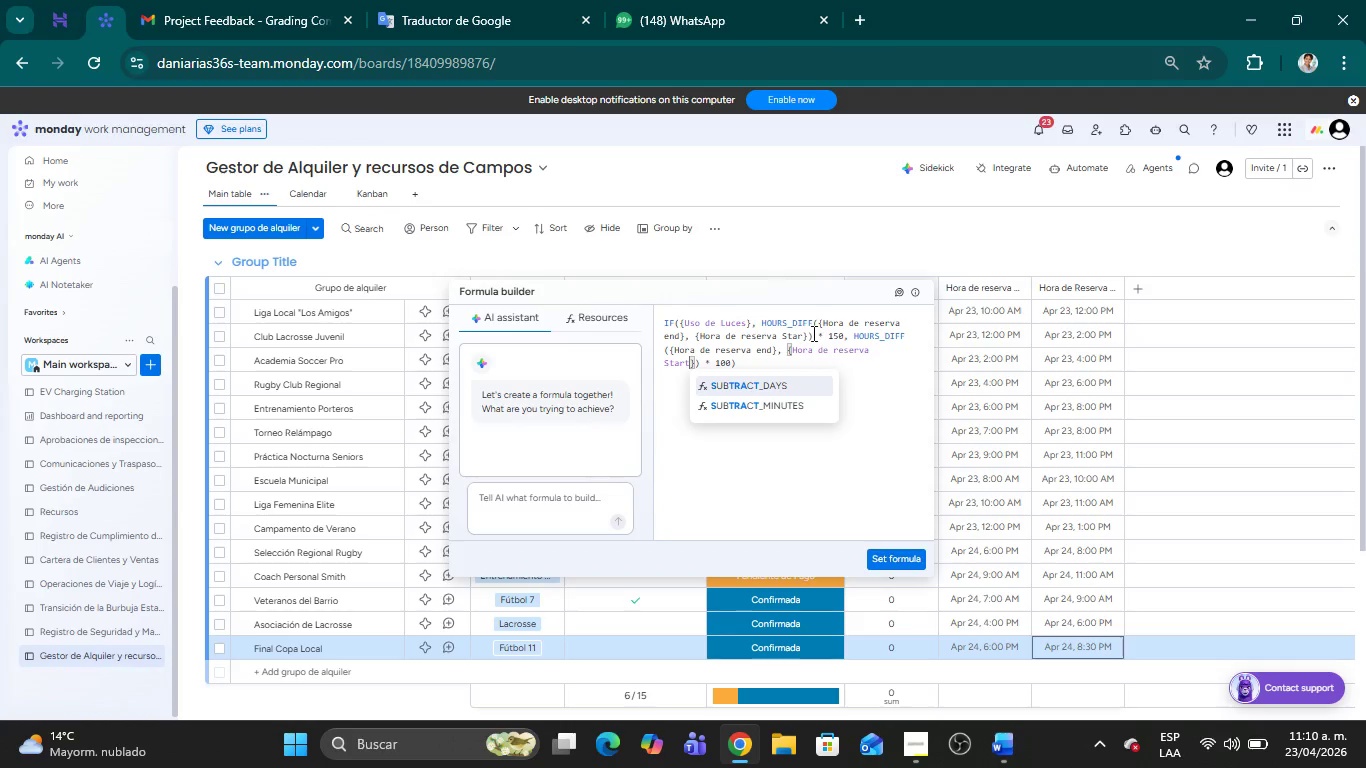 
left_click([799, 334])
 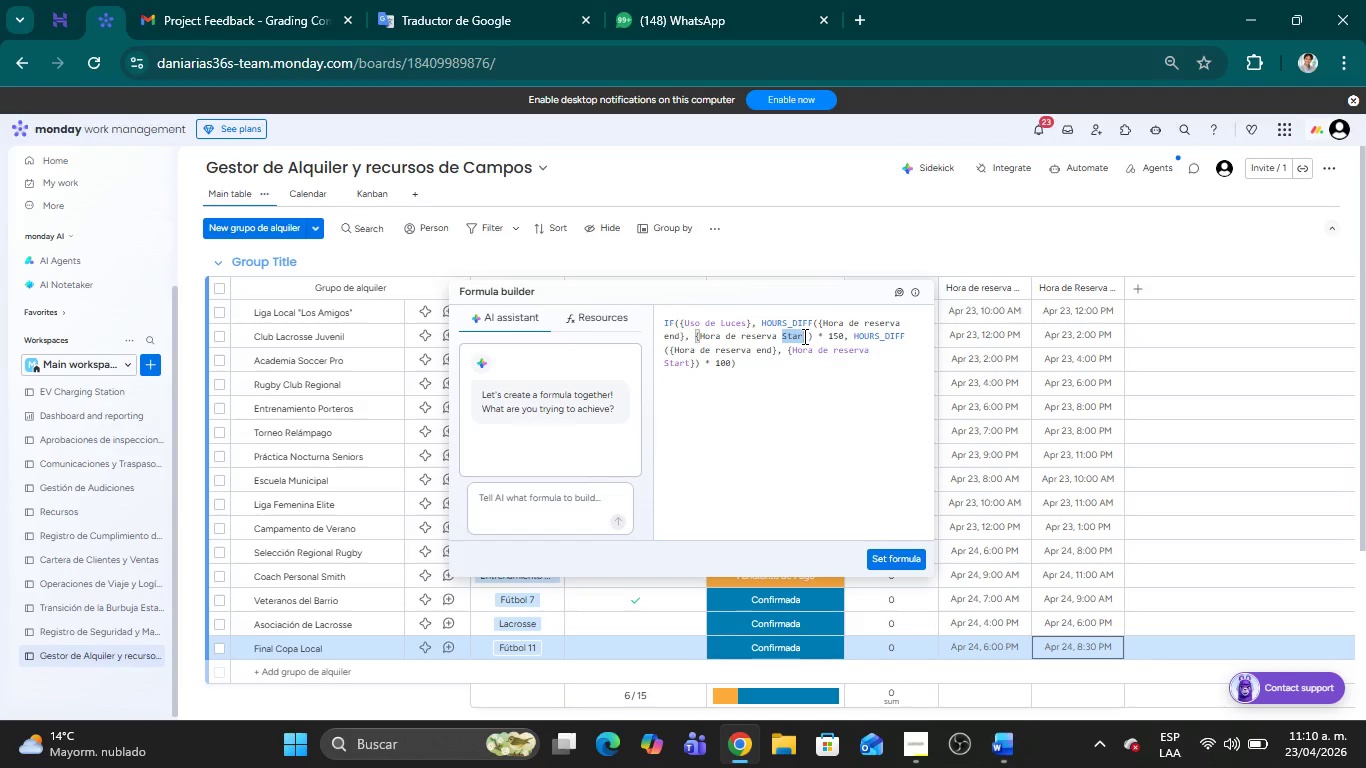 
key(ArrowRight)
 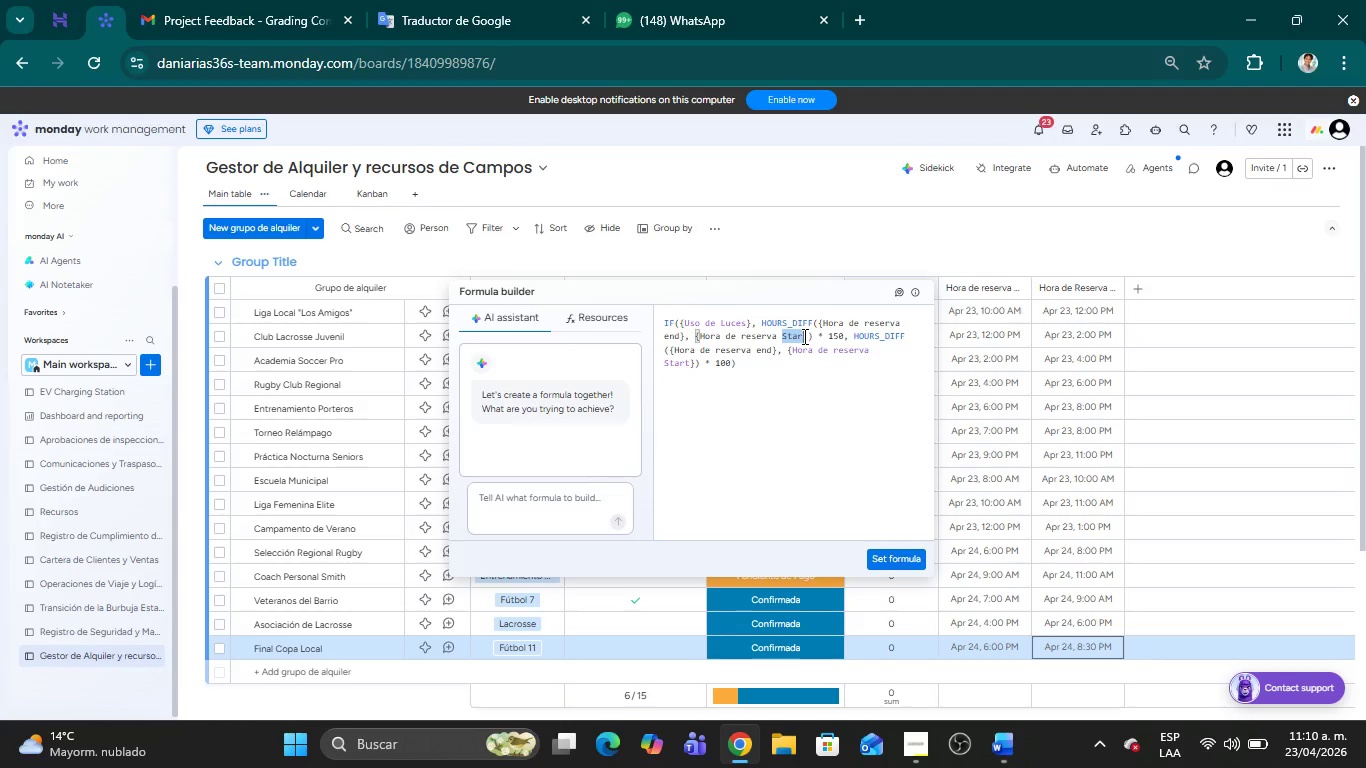 
key(T)
 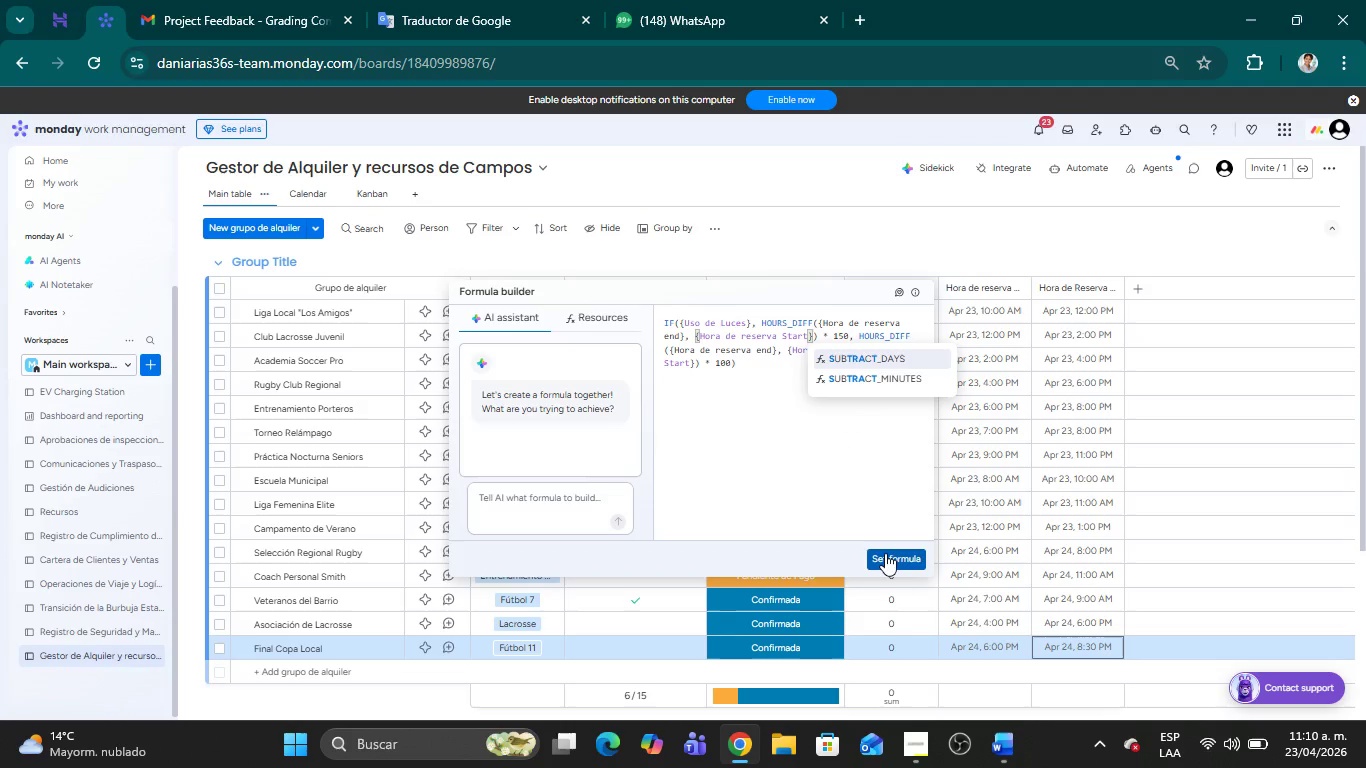 
left_click([885, 553])
 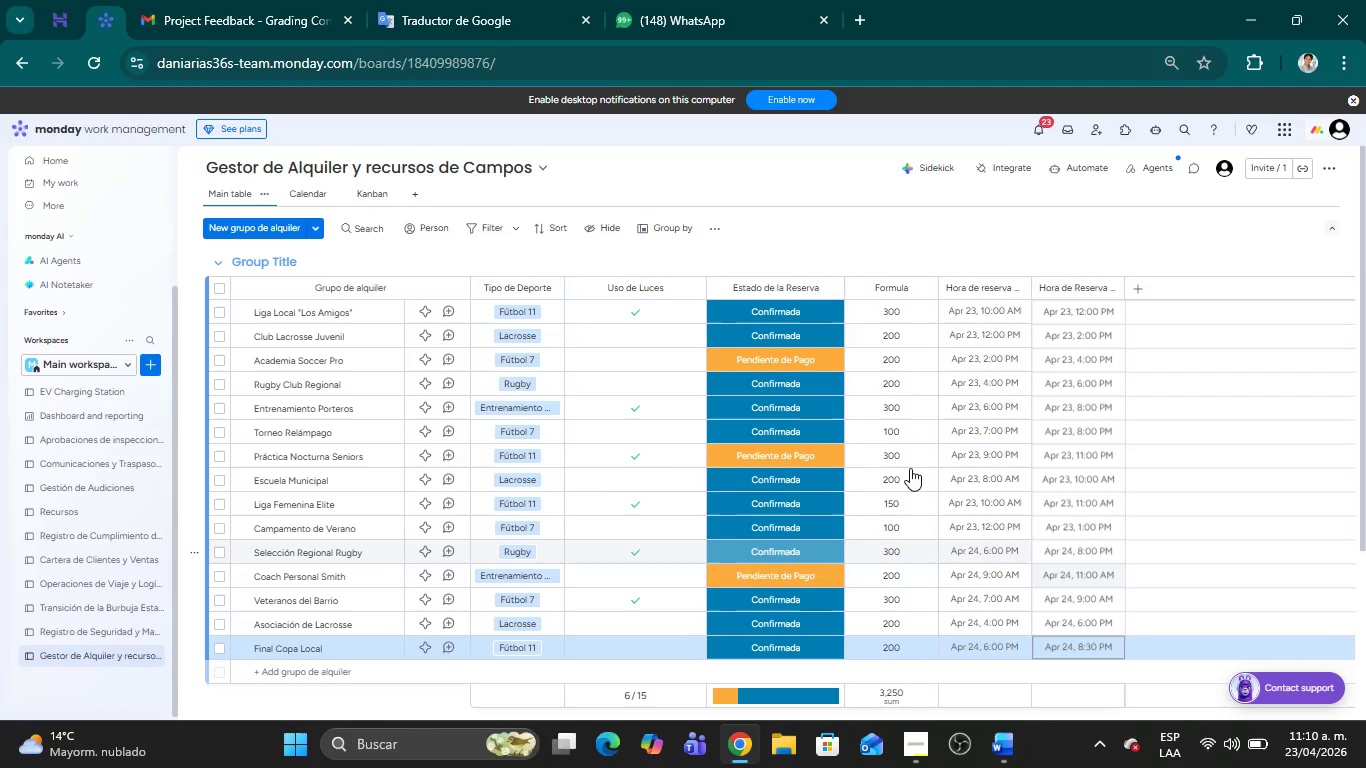 
scroll: coordinate [997, 288], scroll_direction: down, amount: 1.0
 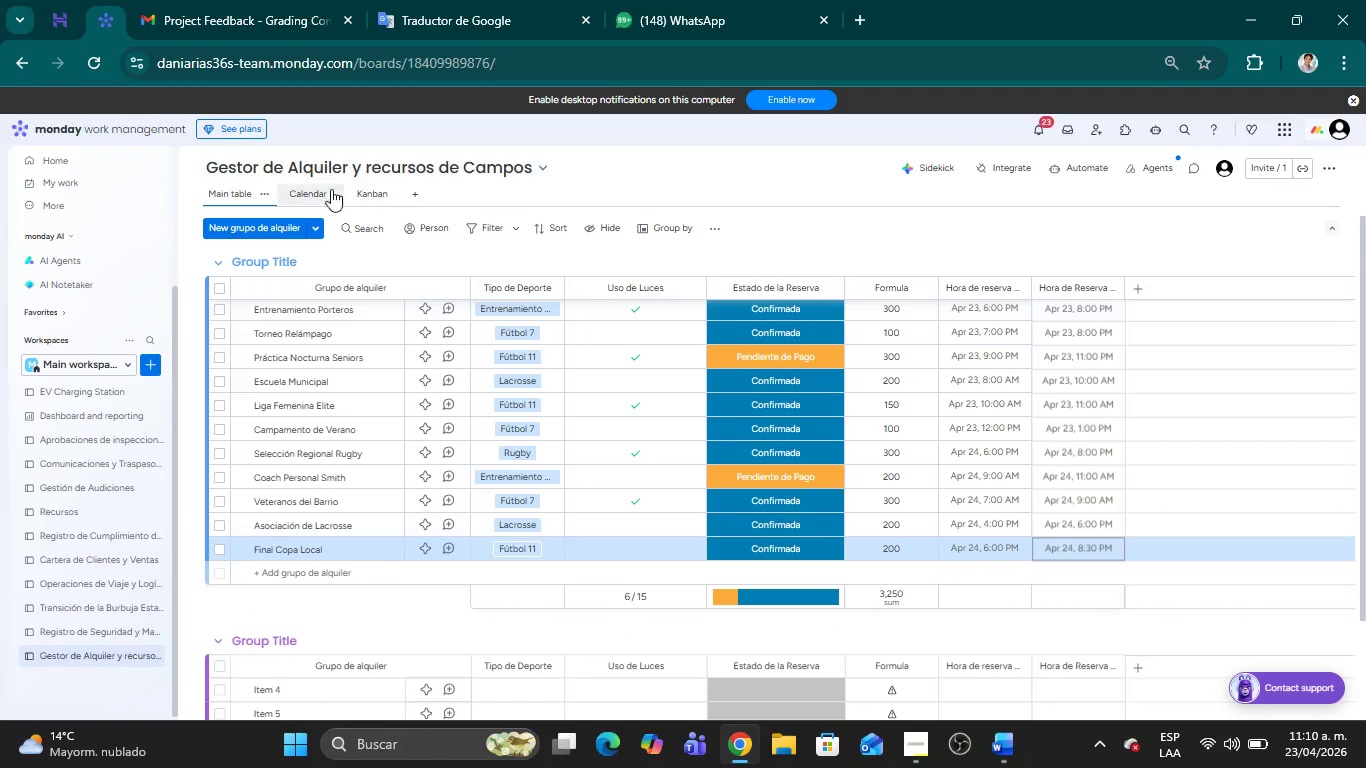 
left_click([316, 194])